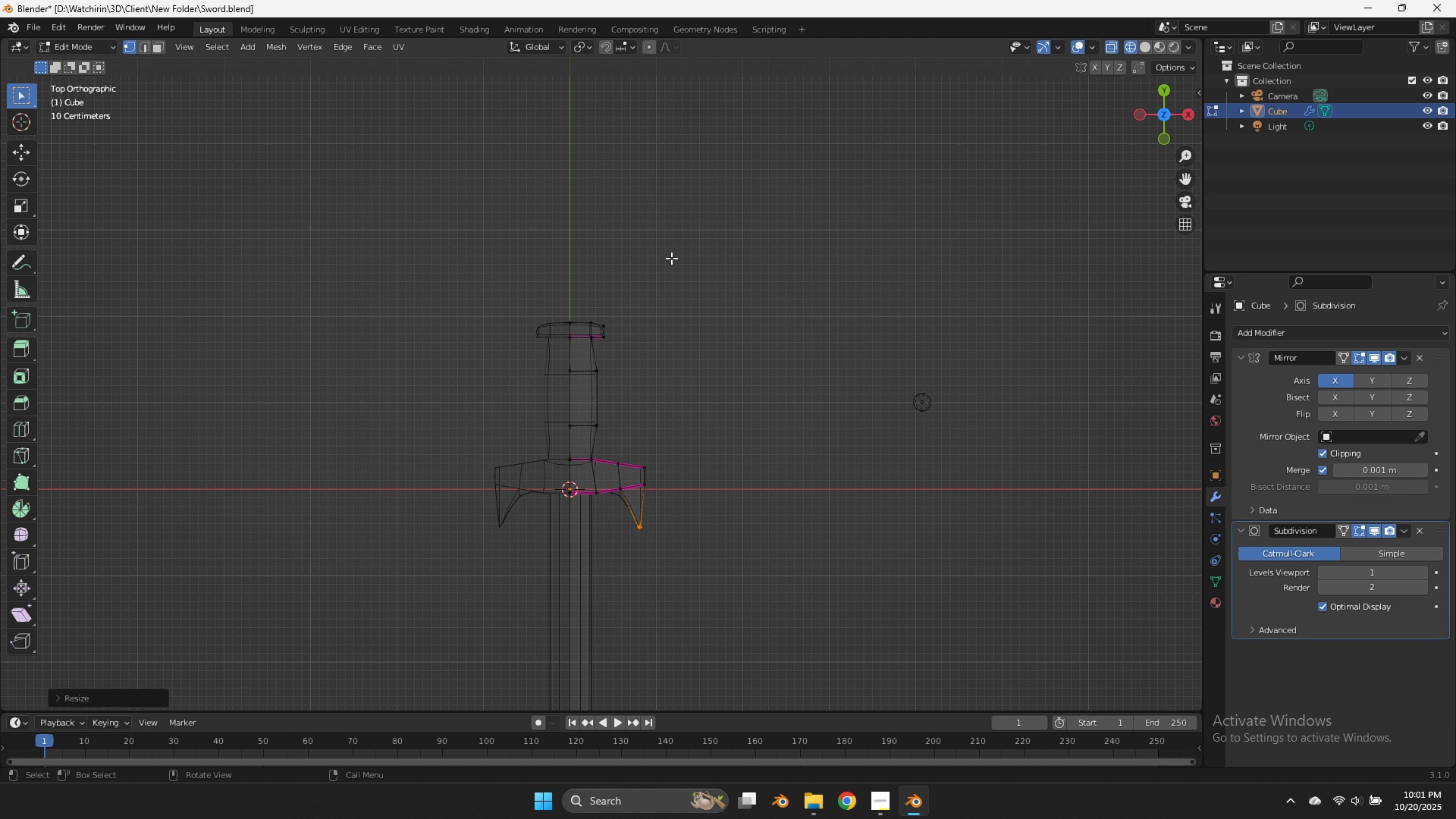 
wait(6.53)
 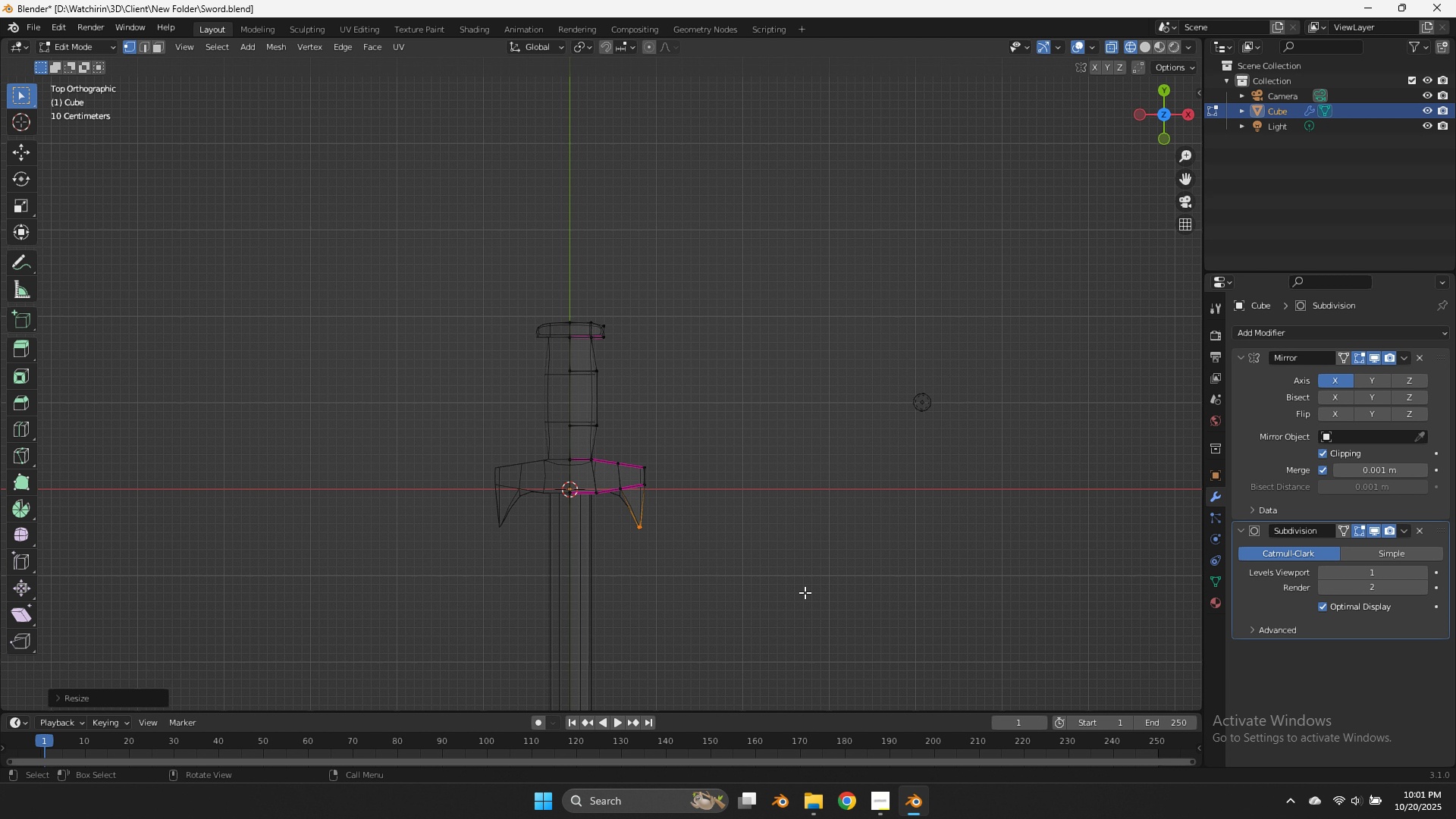 
left_click_drag(start_coordinate=[1182, 188], to_coordinate=[8, 100])
 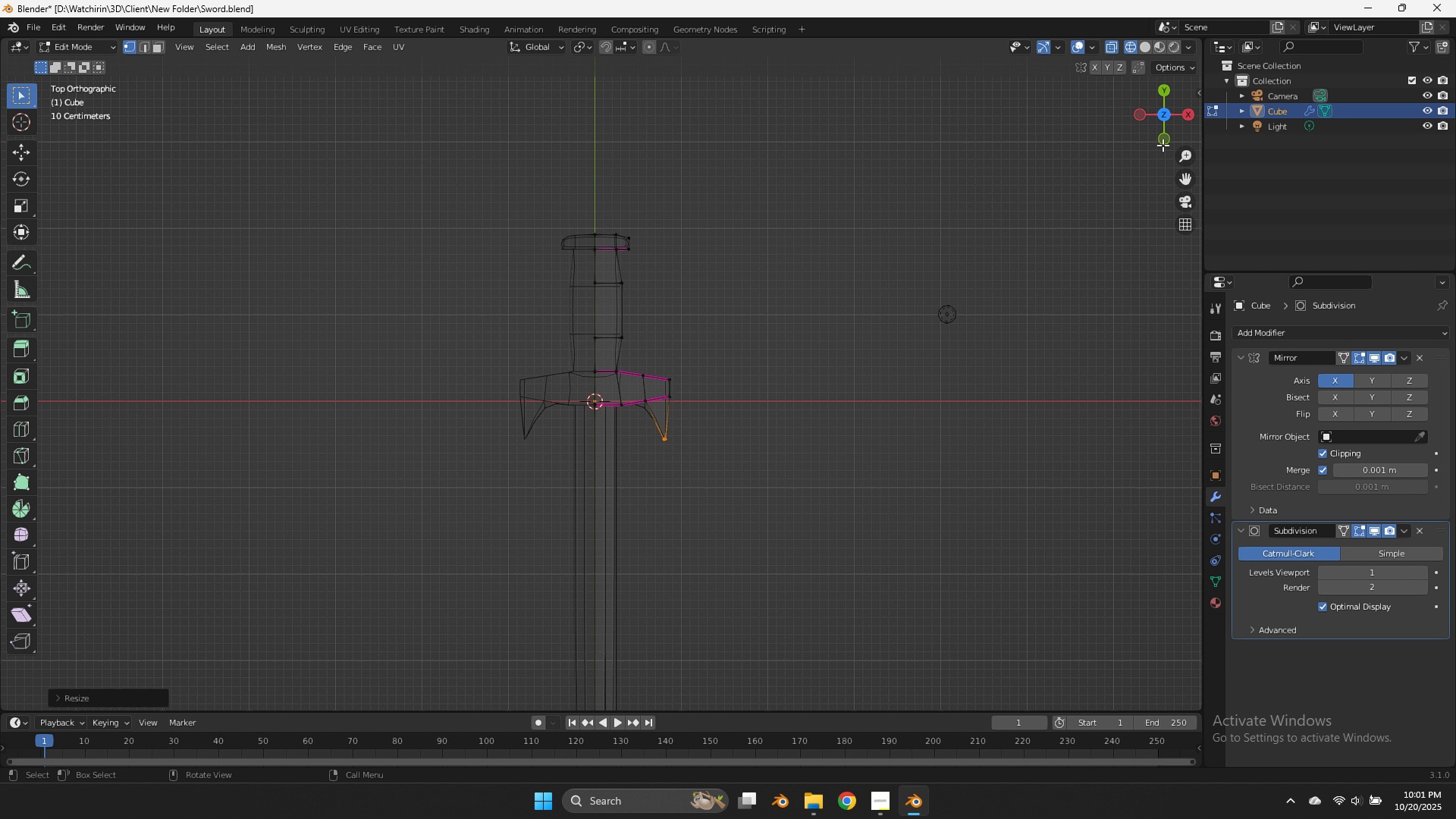 
key(Control+S)
 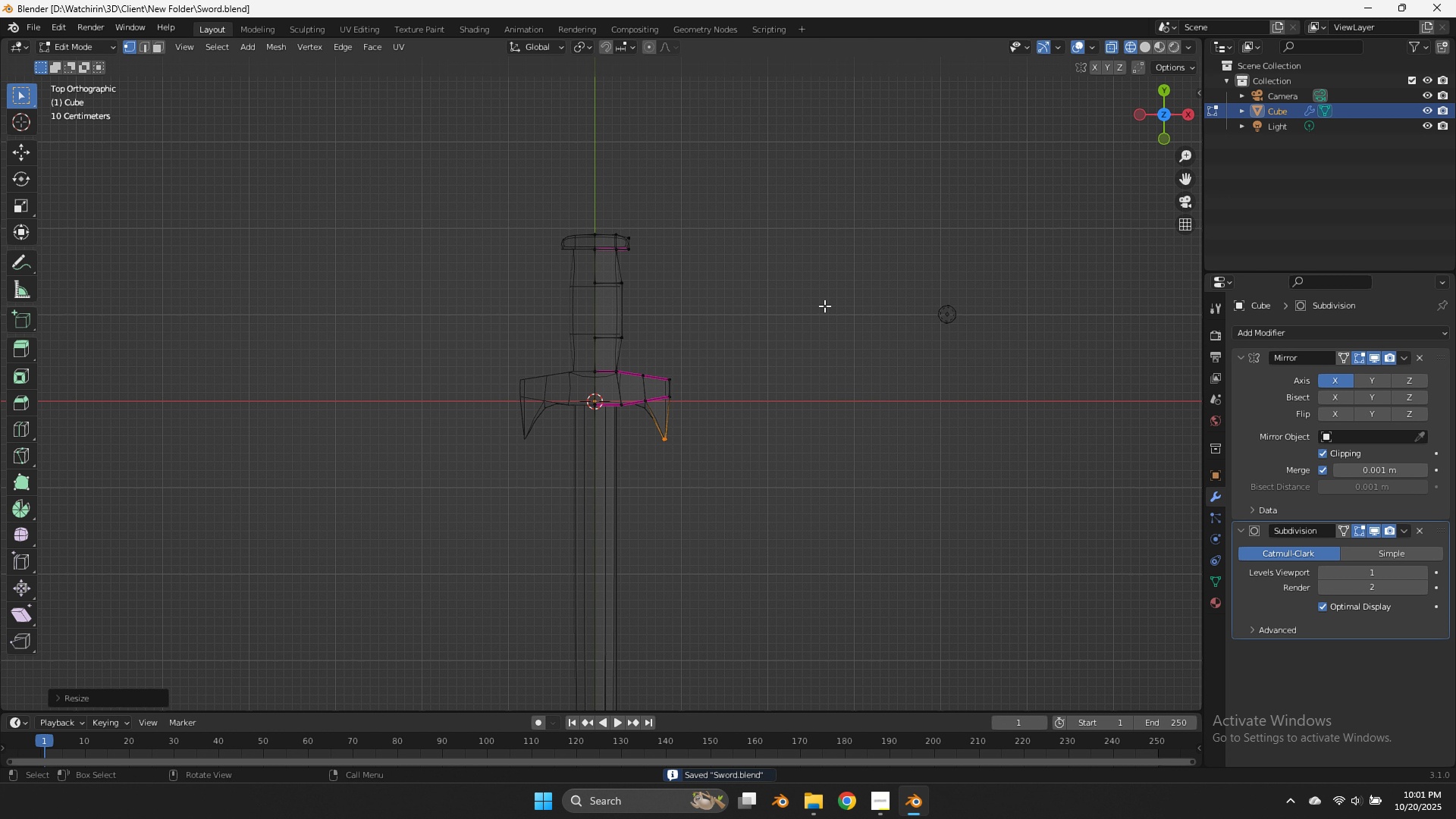 
scroll: coordinate [730, 357], scroll_direction: up, amount: 6.0
 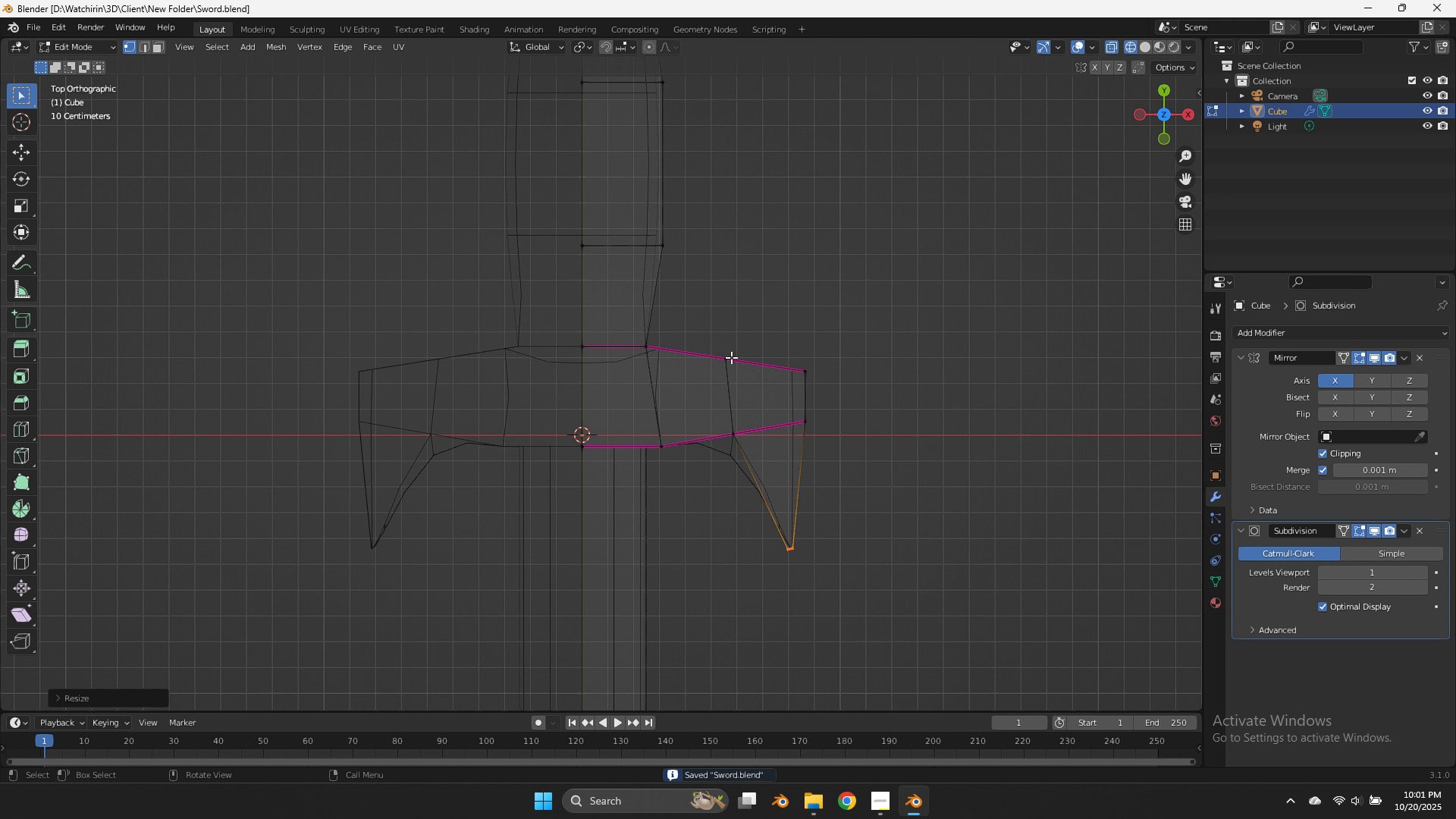 
key(Z)
 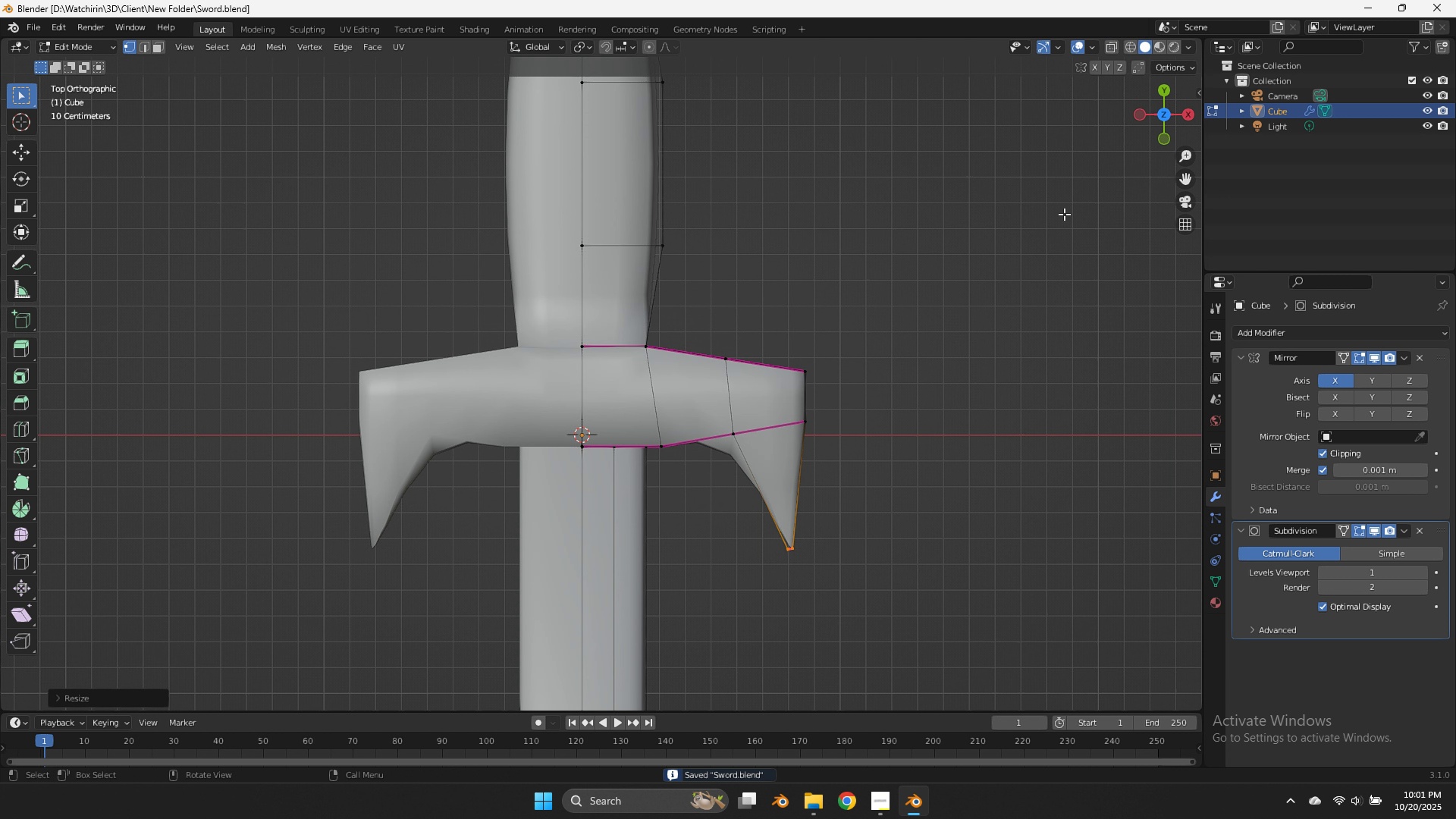 
key(Control+R)
 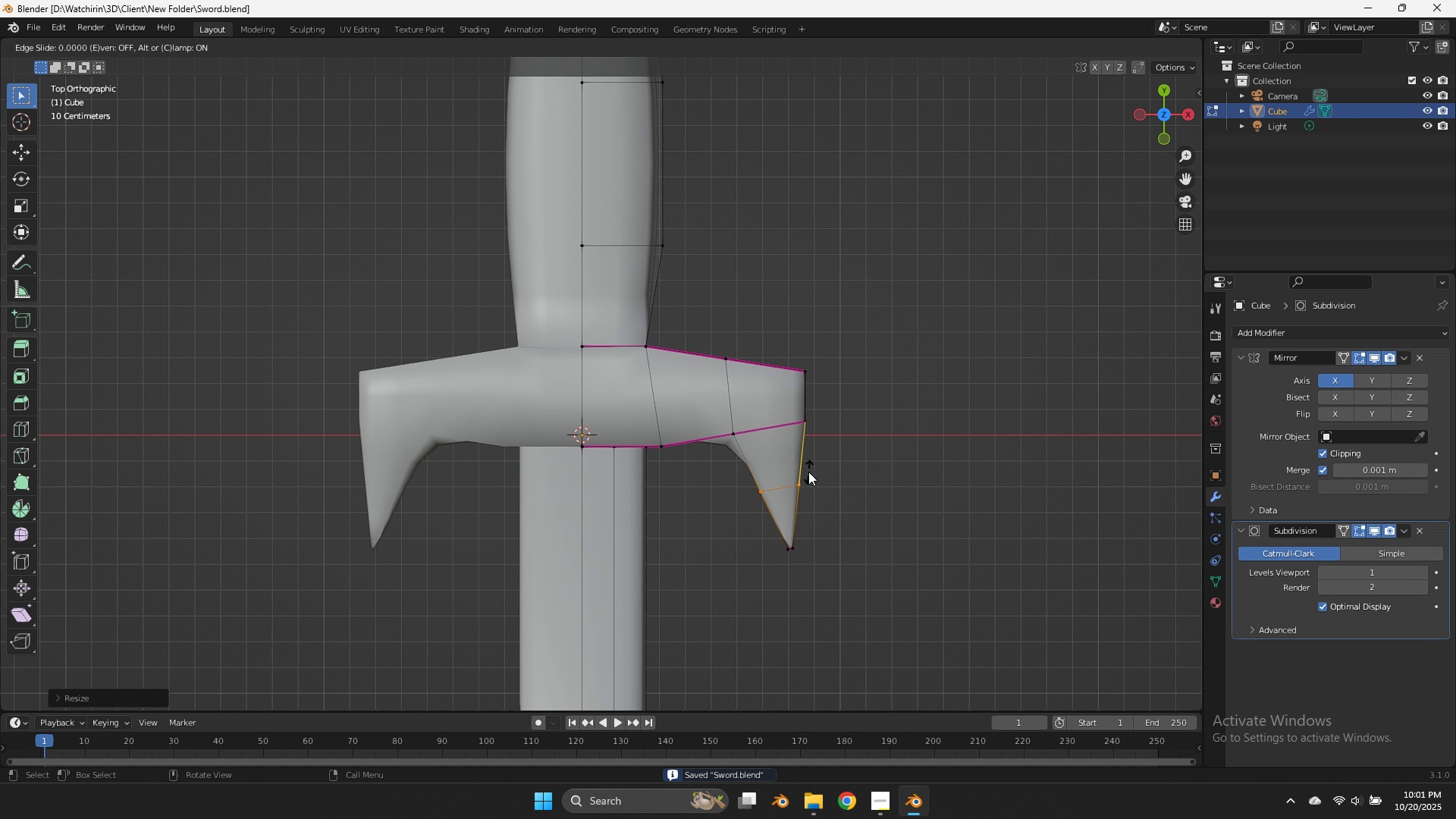 
left_click([808, 472])
 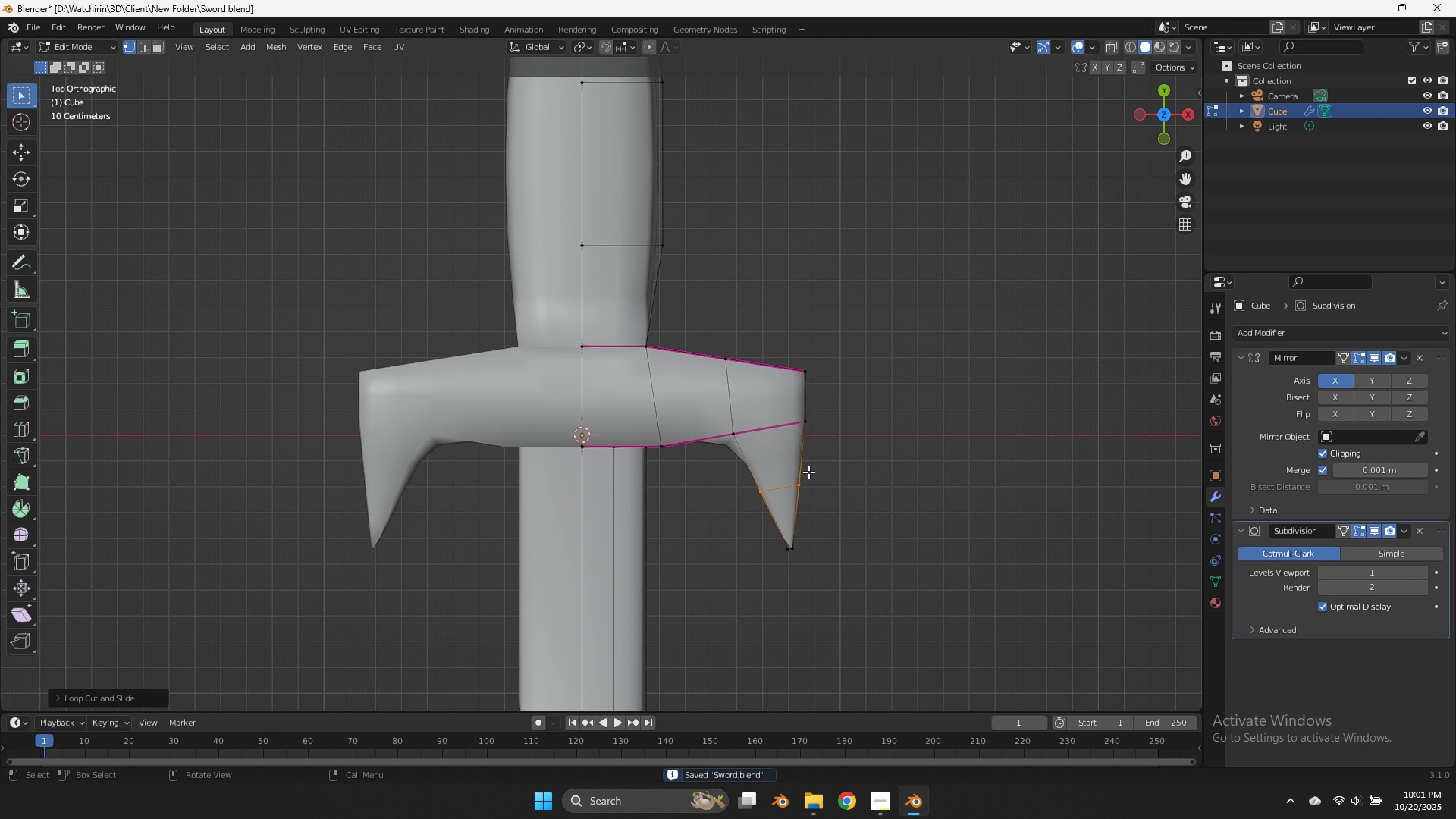 
right_click([808, 472])
 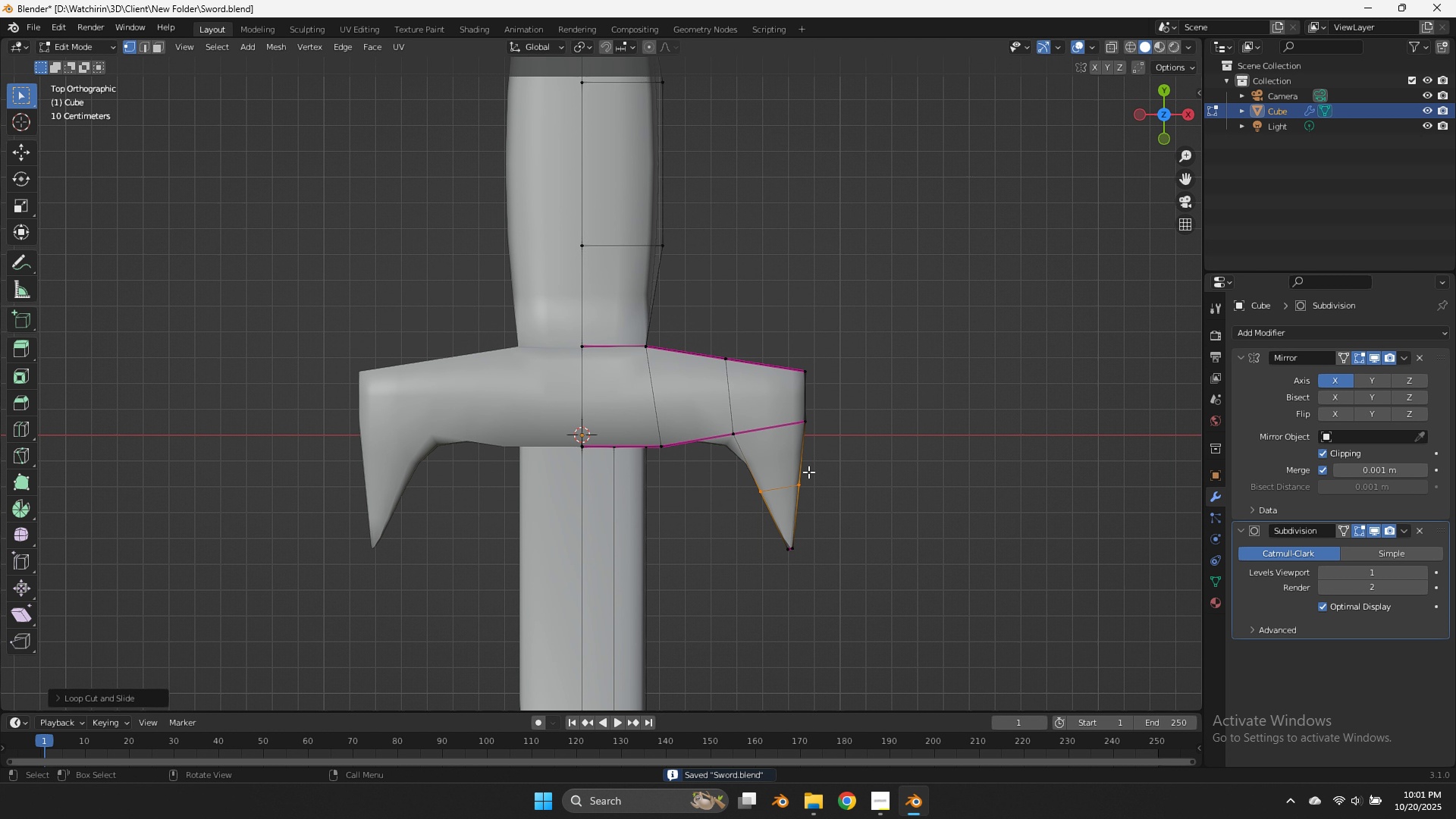 
key(G)
 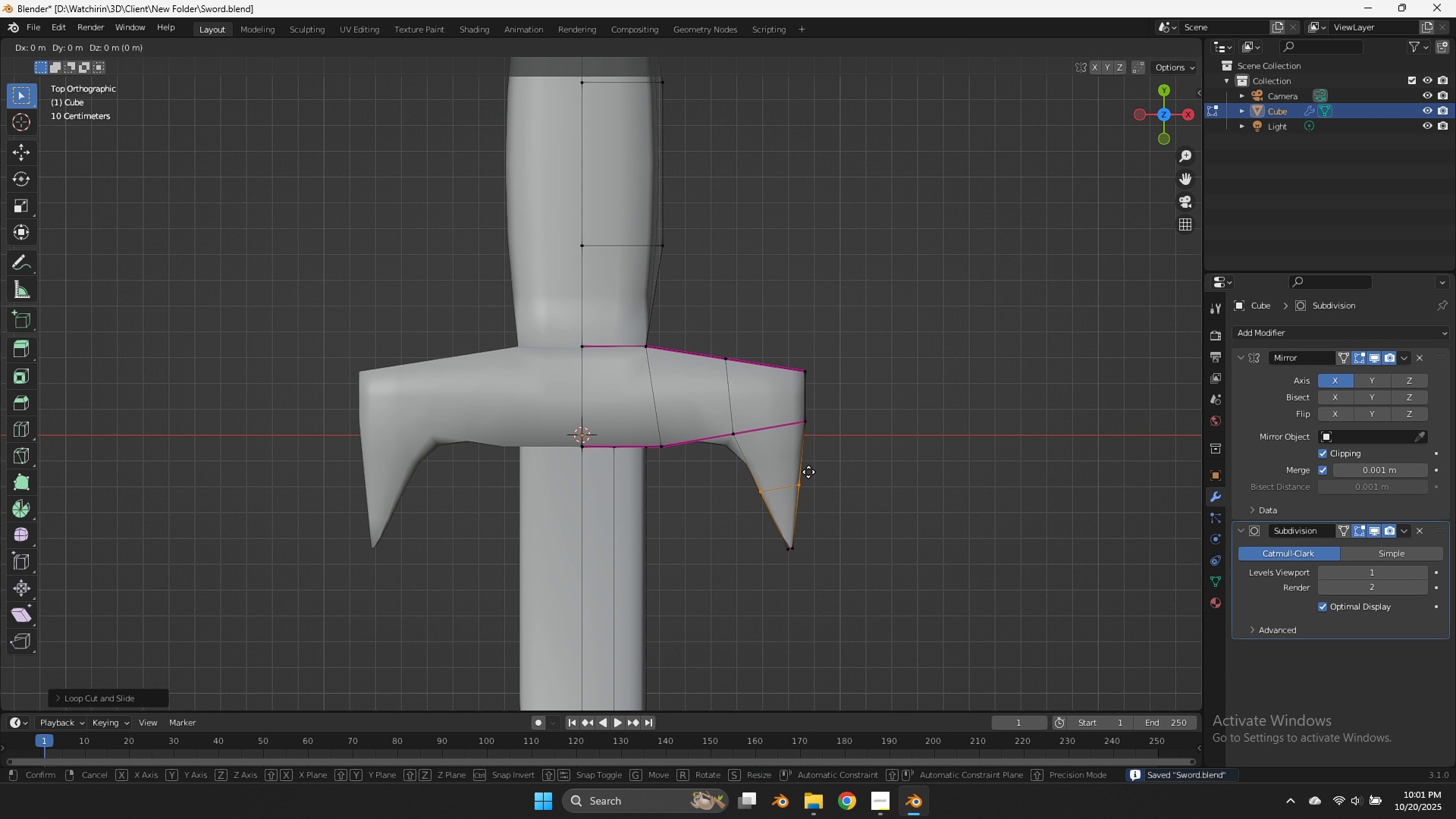 
hold_key(key=ShiftLeft, duration=1.48)
left_click([988, 427])
 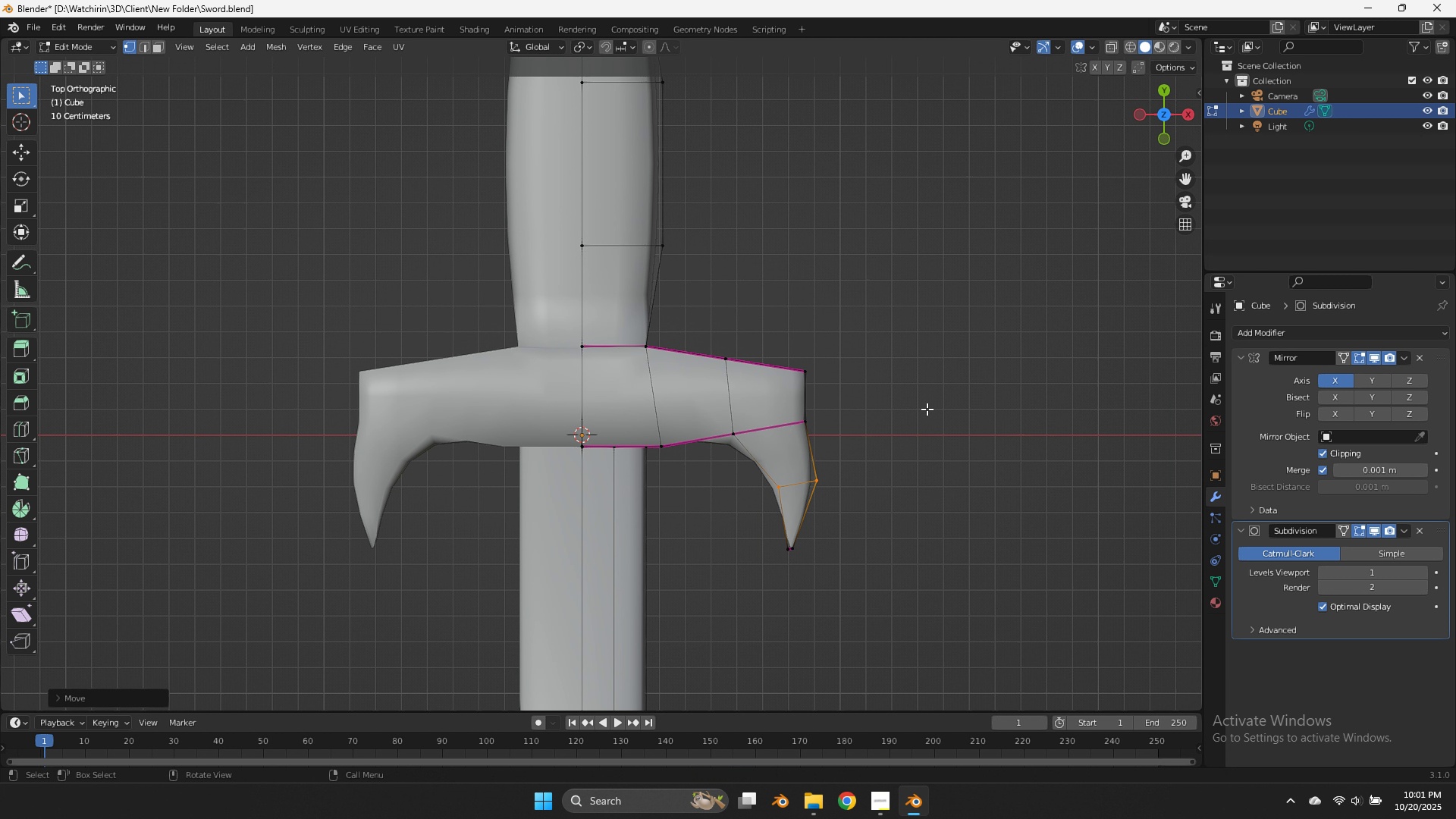 
type(zg)
 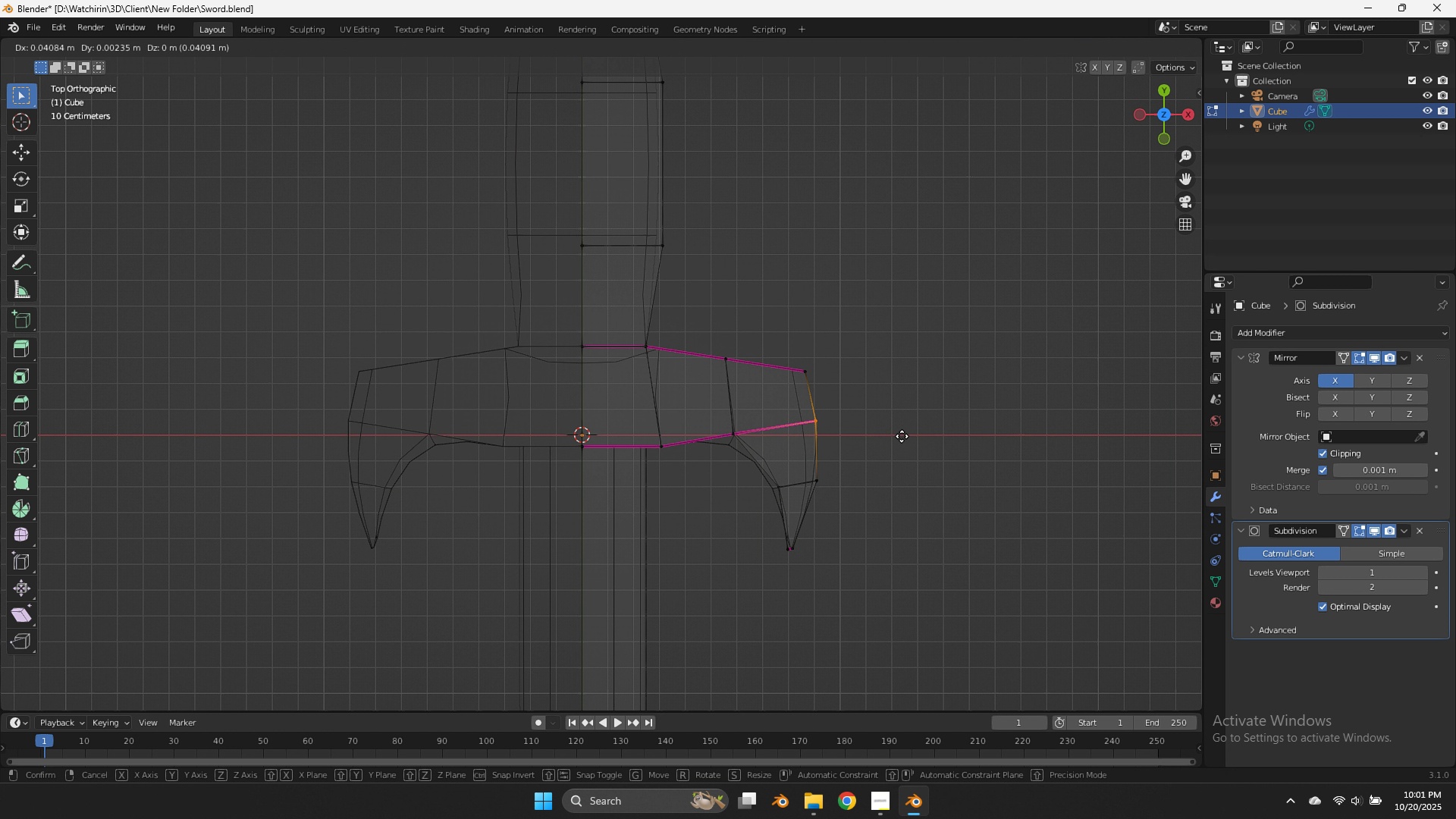 
left_click_drag(start_coordinate=[842, 407], to_coordinate=[795, 443])
 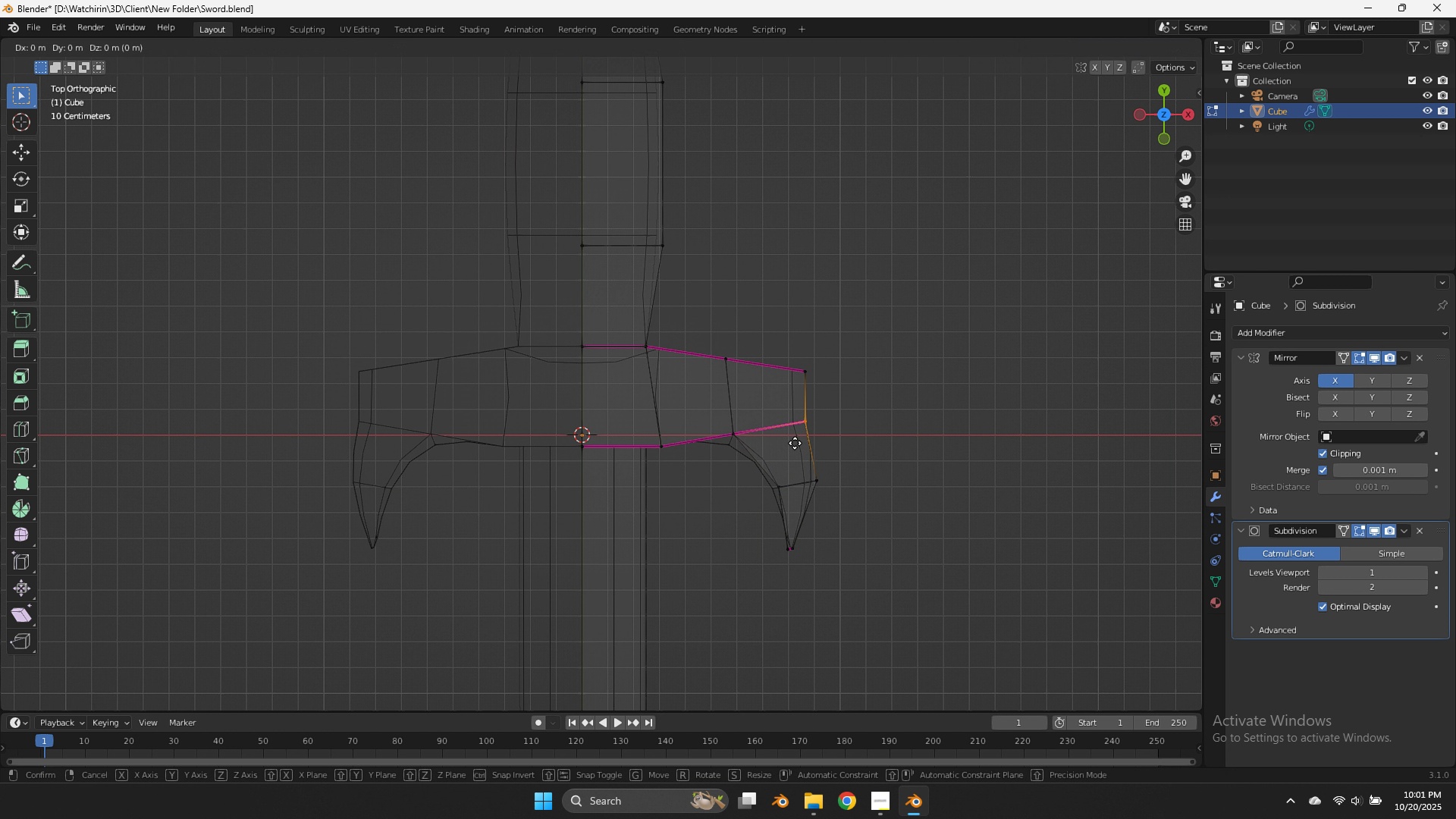 
hold_key(key=ShiftLeft, duration=1.09)
left_click([908, 435])
 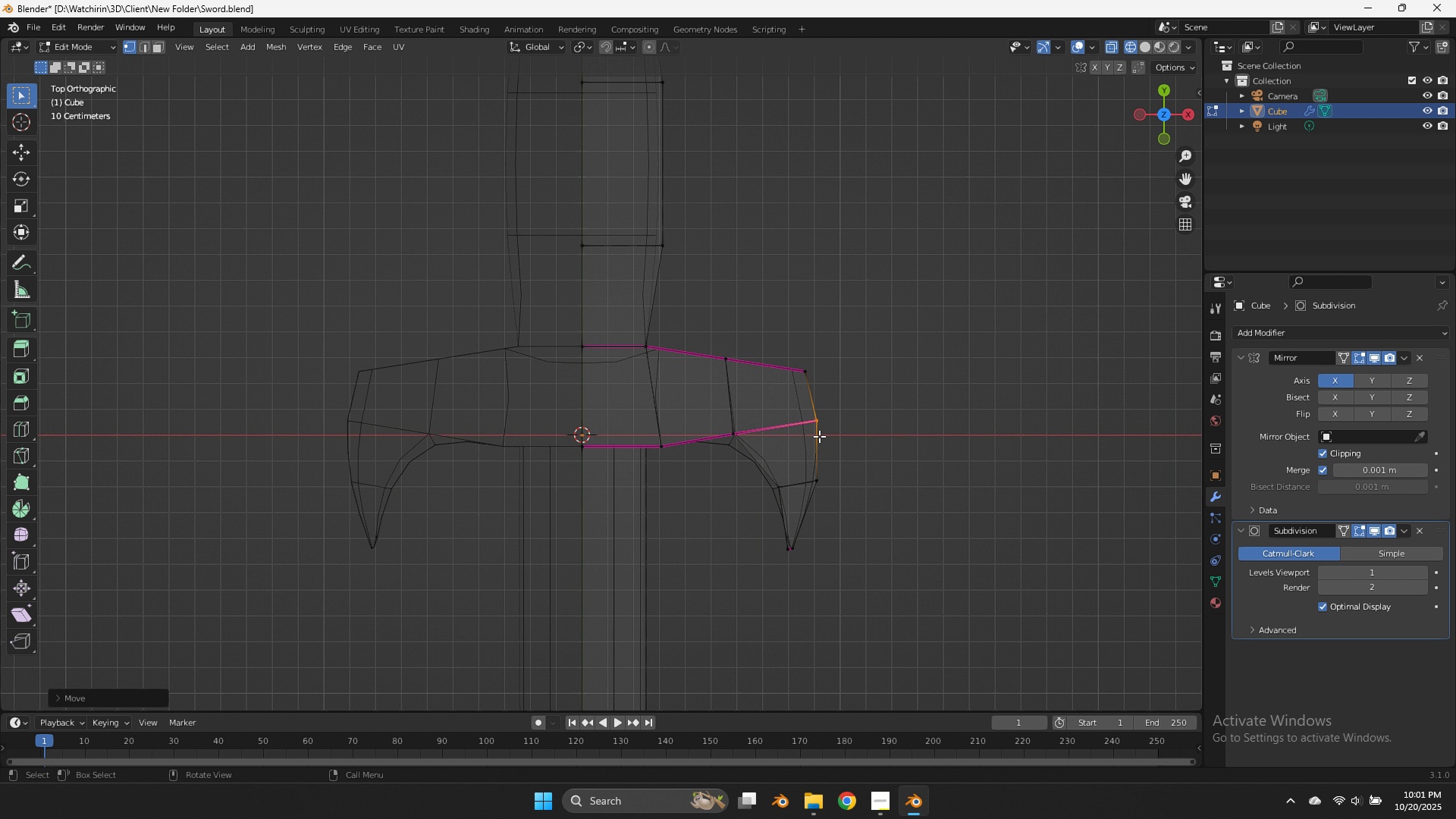 
key(Tab)
 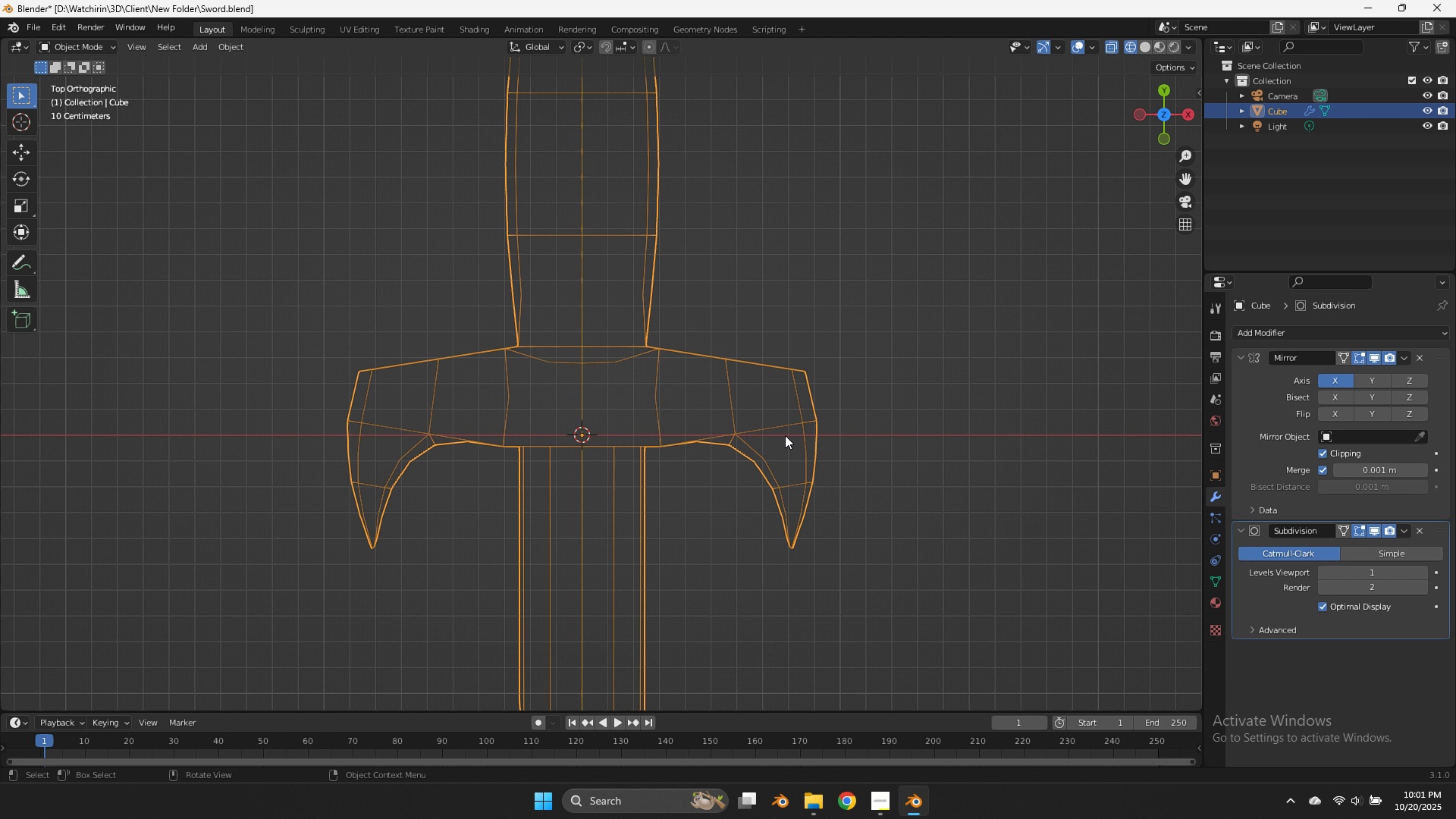 
key(Z)
 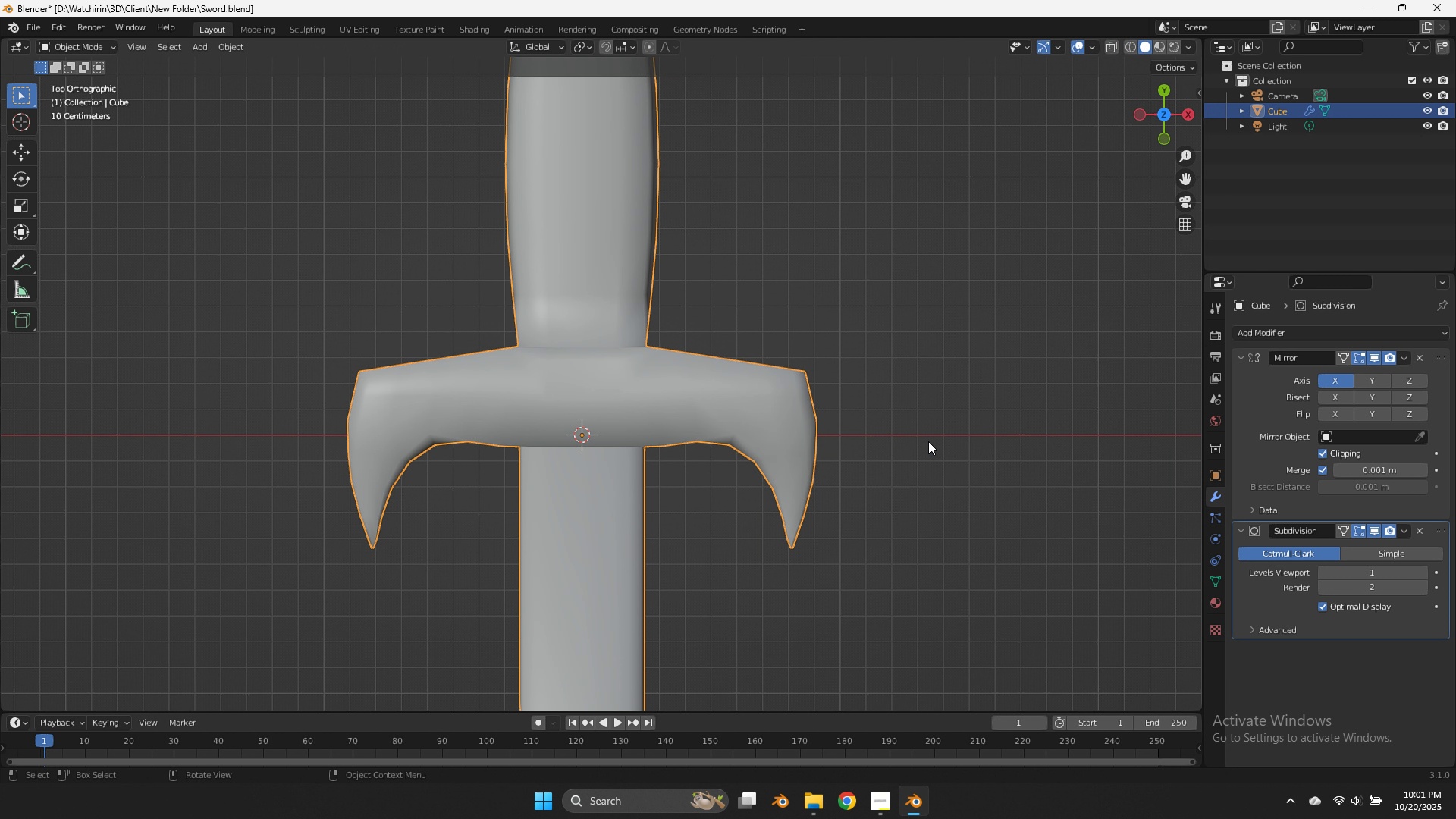 
scroll: coordinate [930, 443], scroll_direction: down, amount: 6.0
 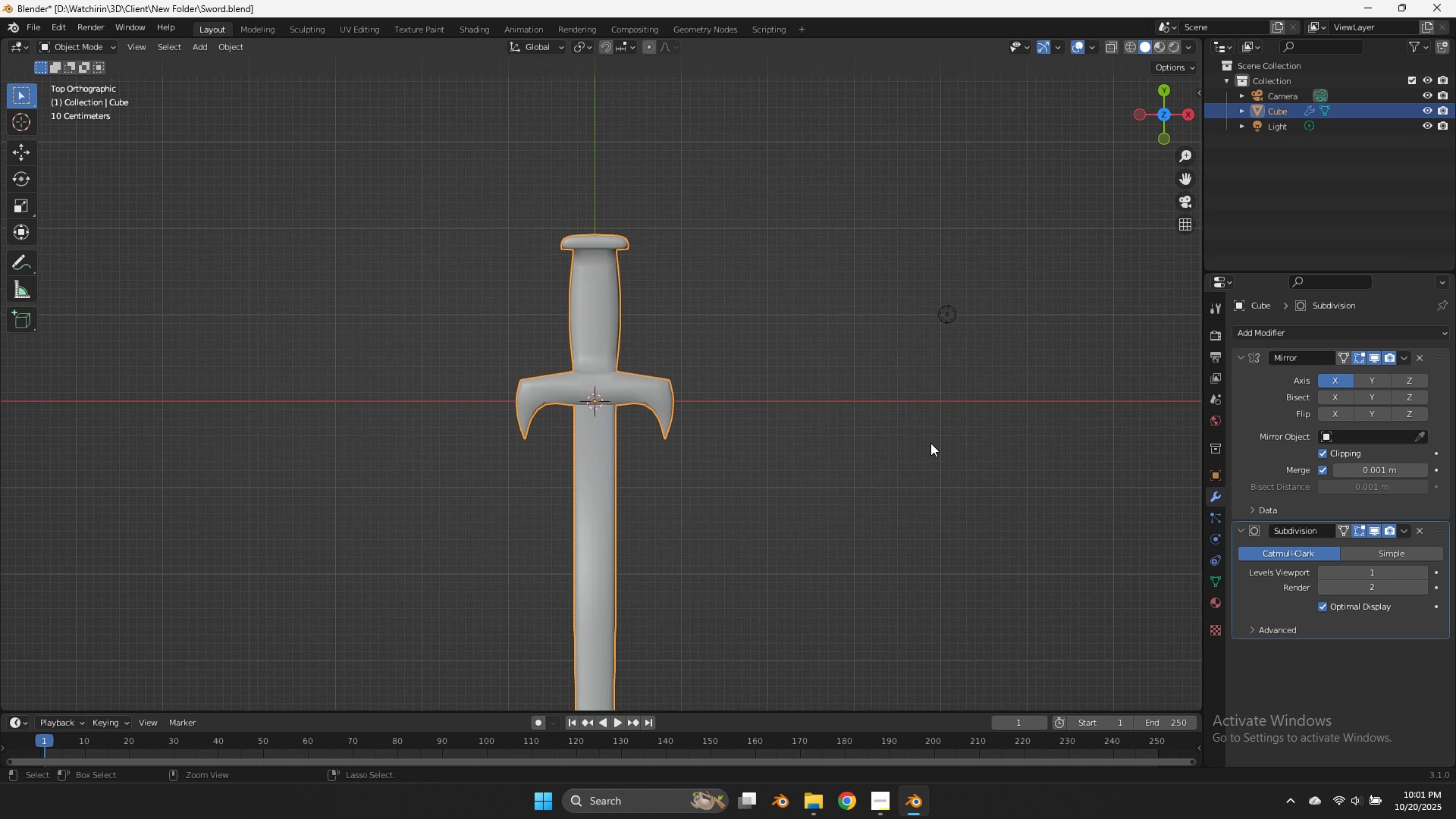 
key(Control+ControlLeft)
 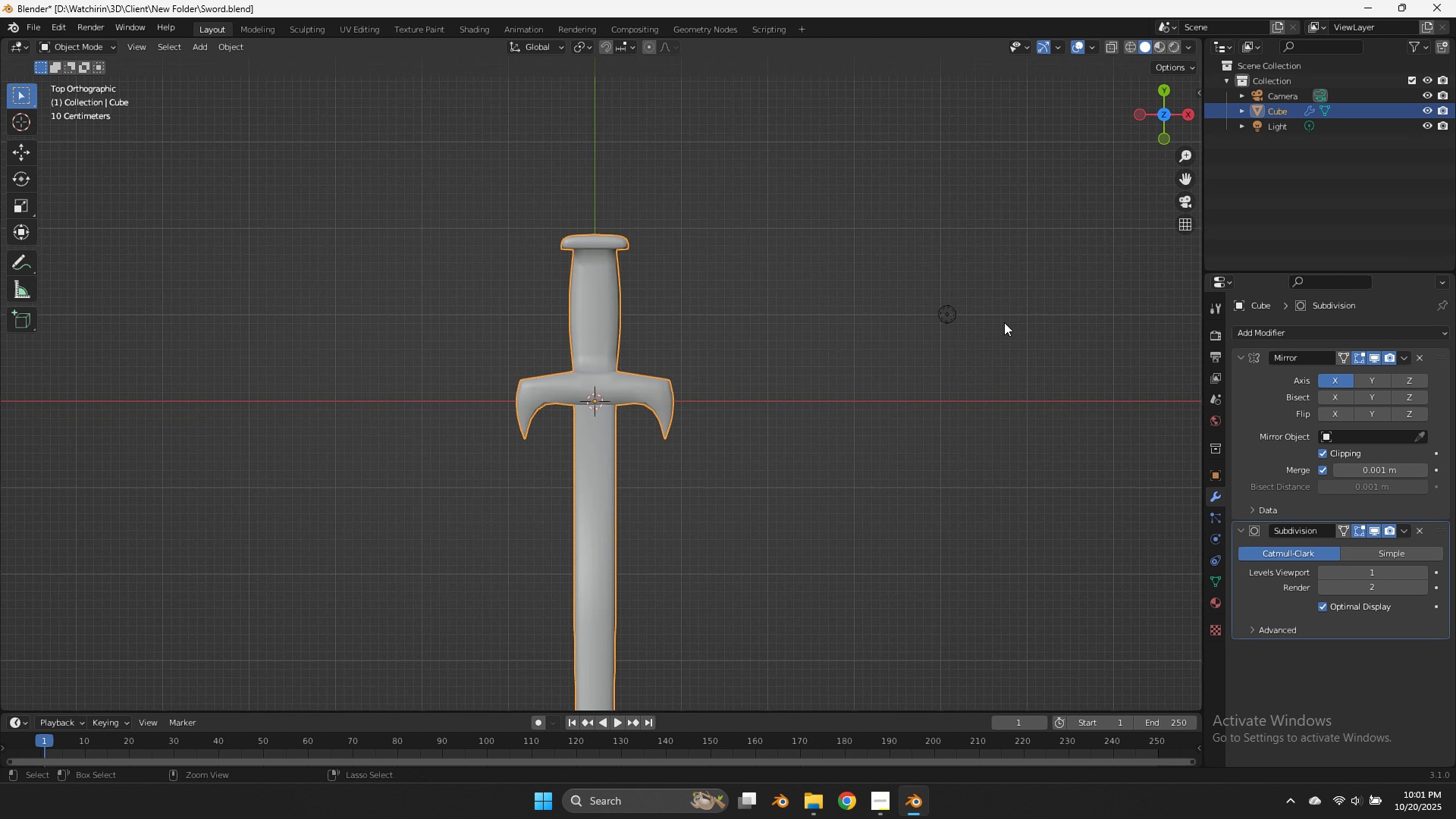 
key(Control+S)
 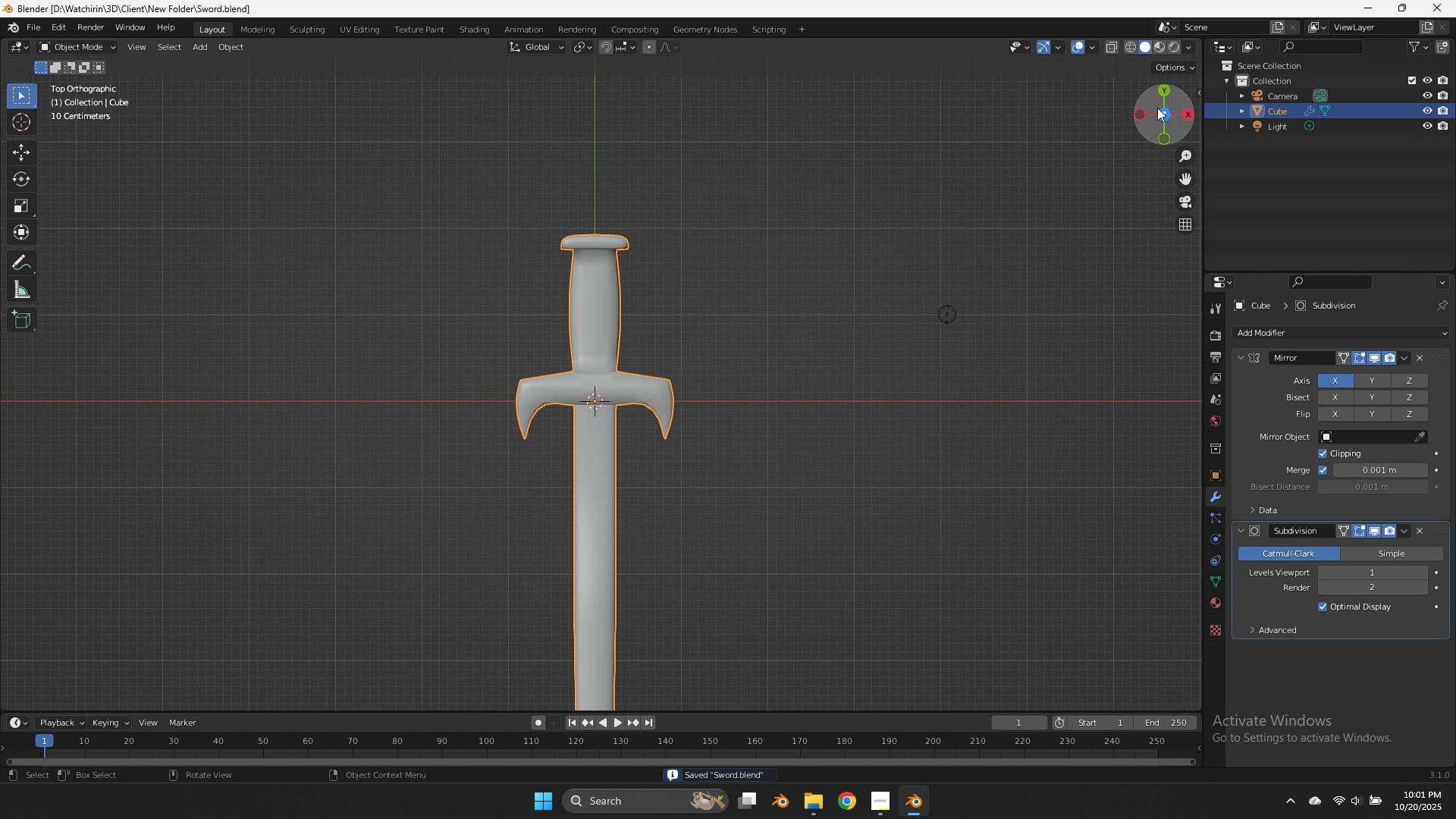 
left_click_drag(start_coordinate=[1159, 108], to_coordinate=[268, 651])
 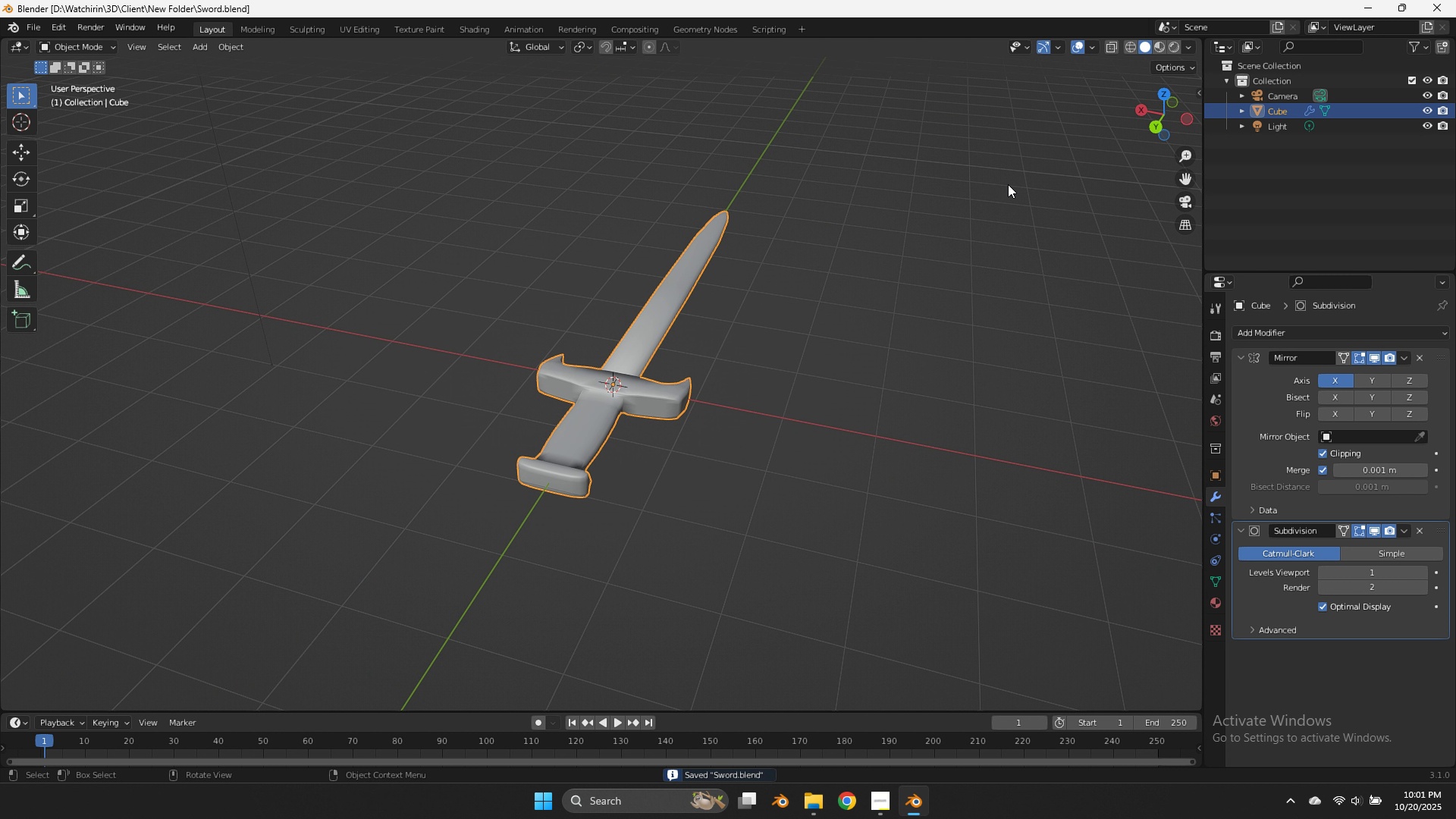 
scroll: coordinate [1008, 184], scroll_direction: up, amount: 1.0
 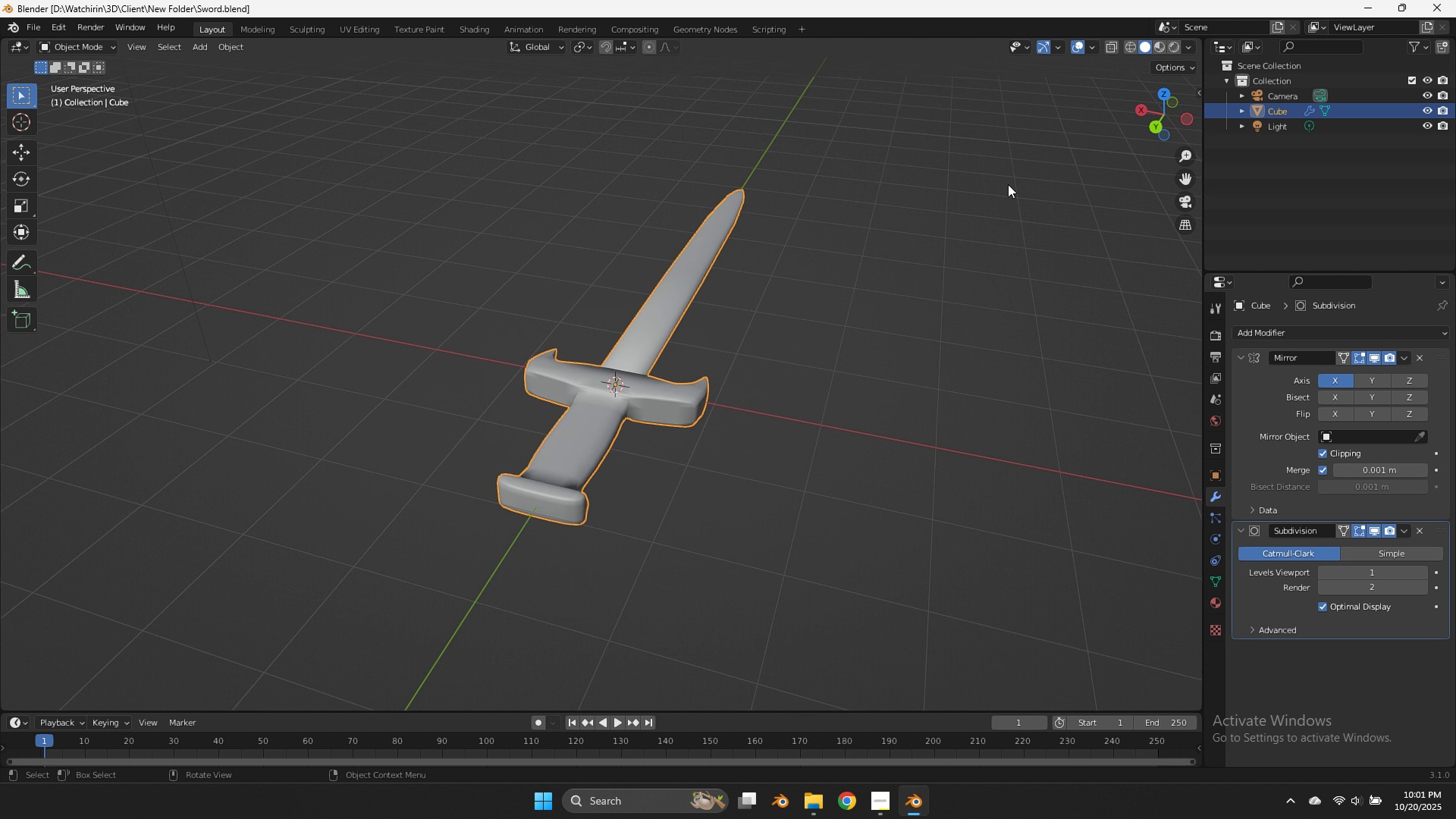 
key(Control+ControlLeft)
 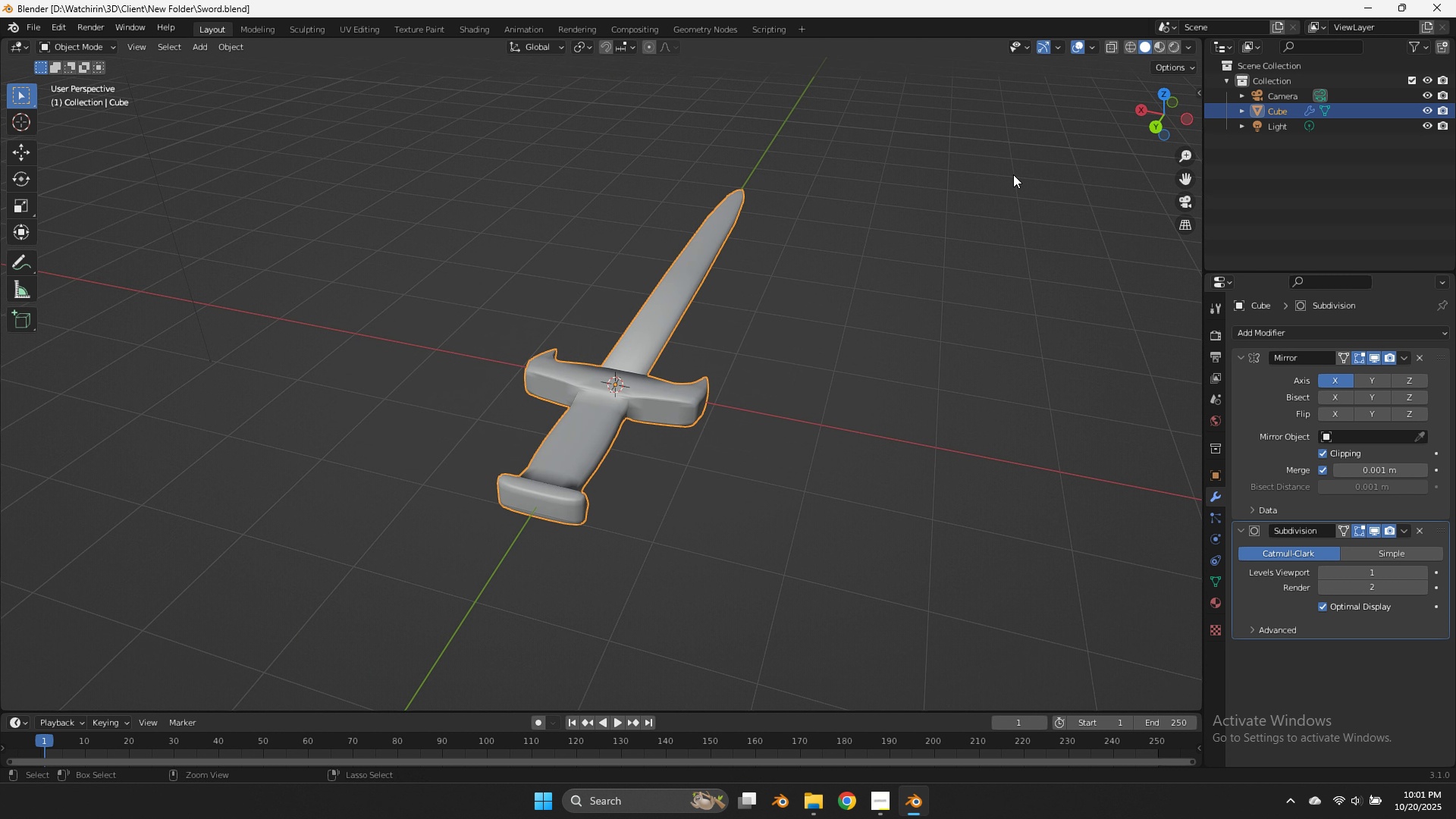 
key(Control+S)
 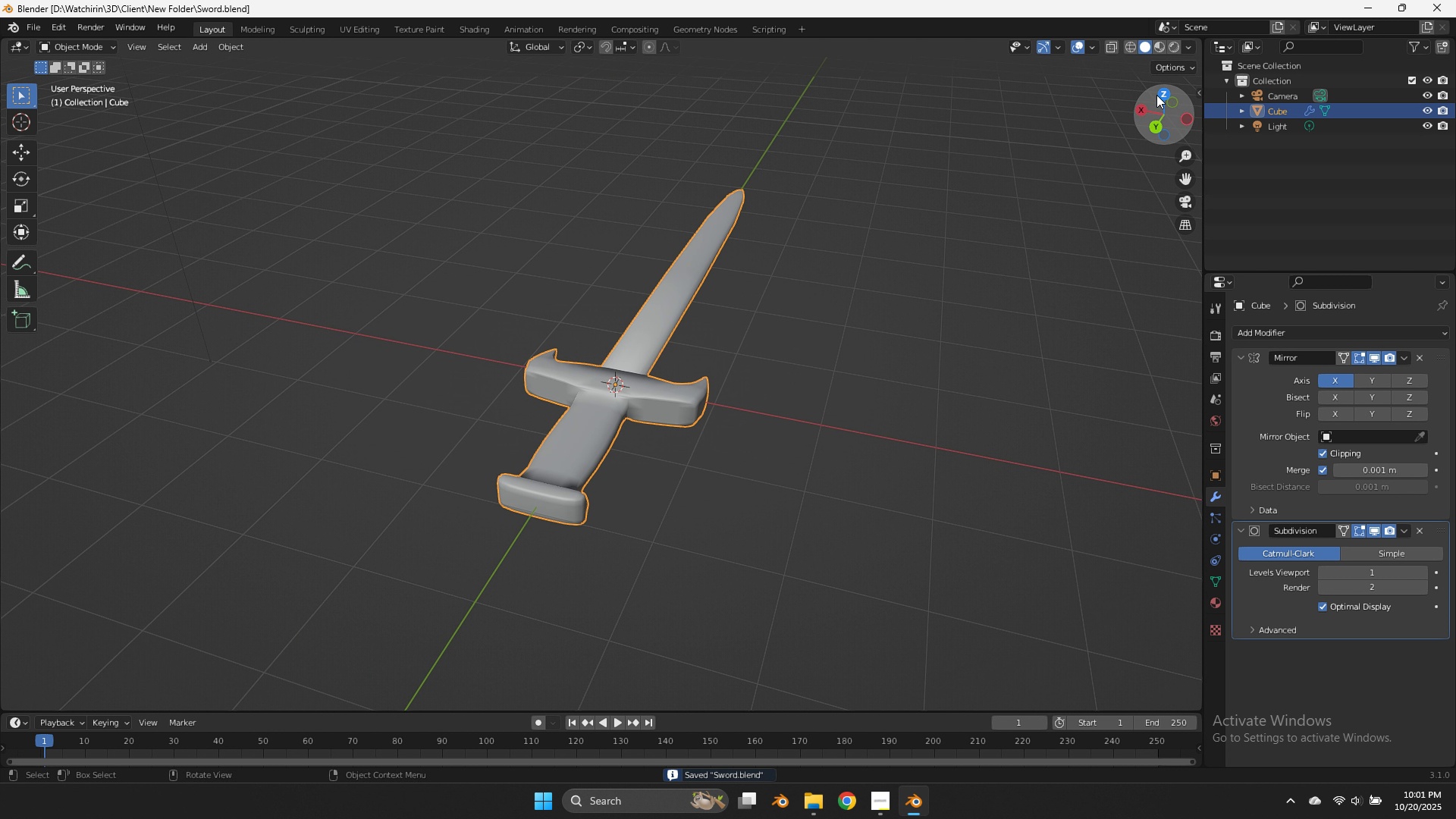 
left_click([1156, 95])
 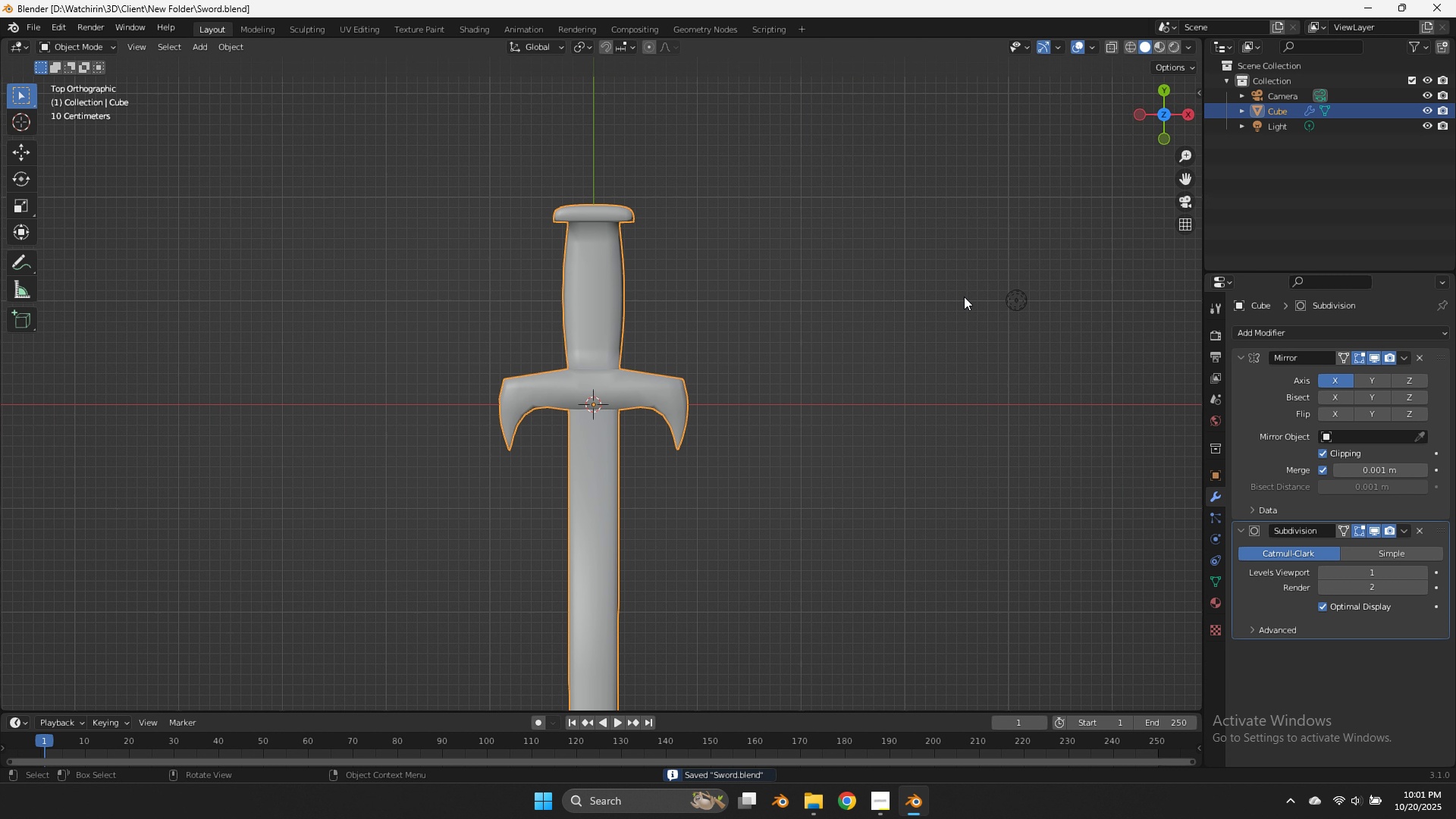 
scroll: coordinate [962, 302], scroll_direction: down, amount: 3.0
 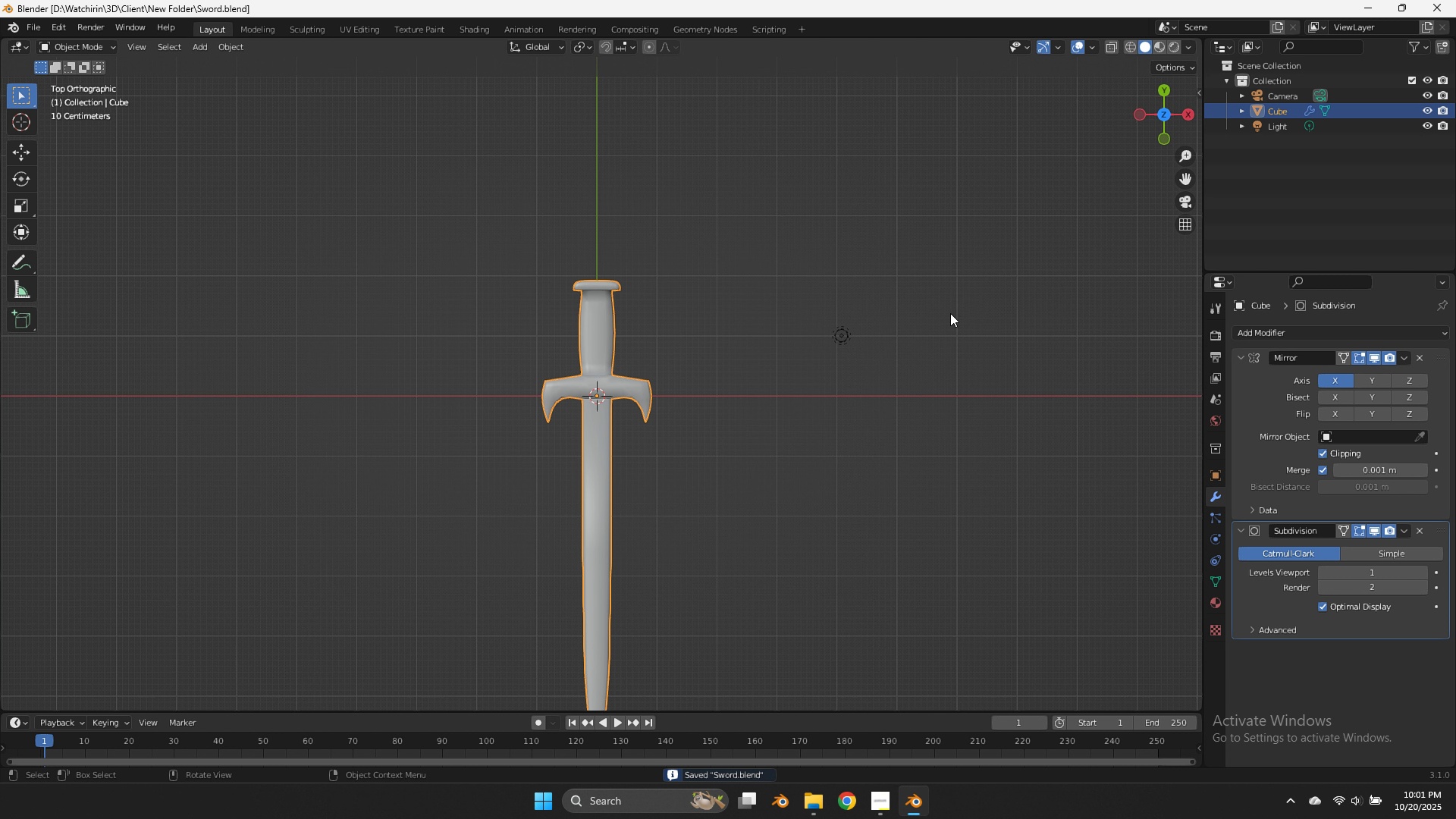 
key(Tab)
 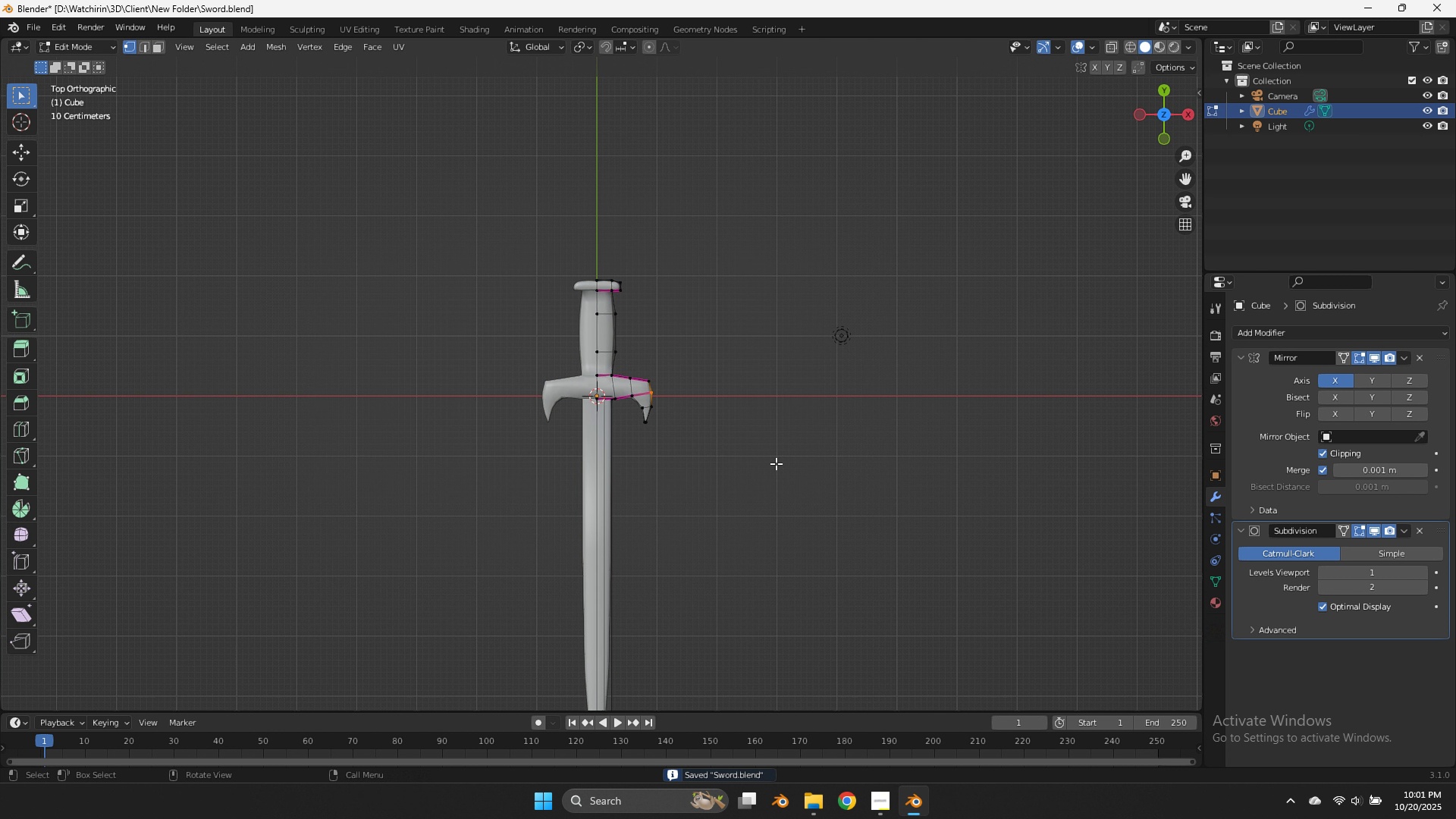 
scroll: coordinate [774, 468], scroll_direction: down, amount: 3.0
 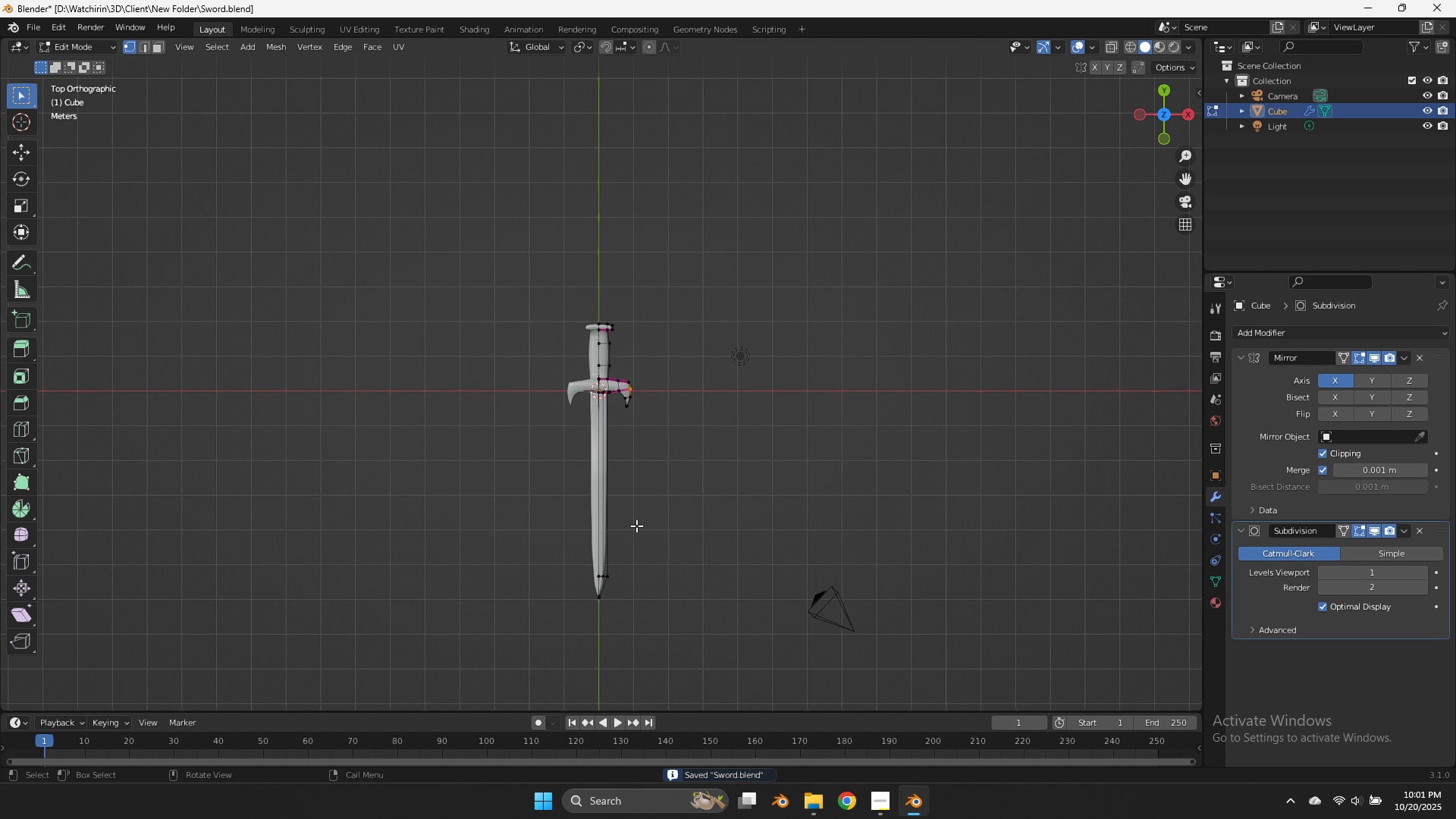 
key(Control+R)
 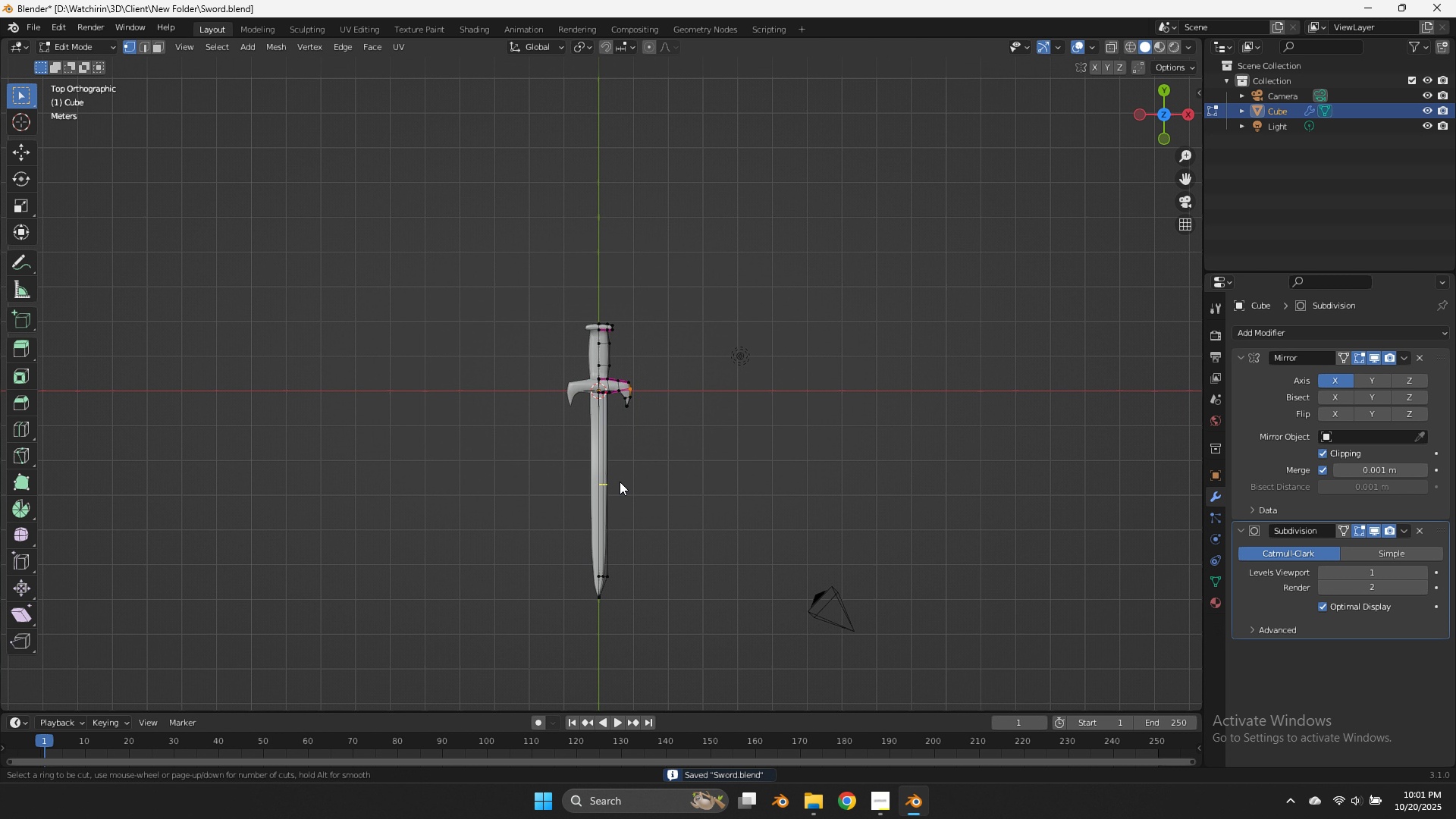 
left_click([620, 482])
 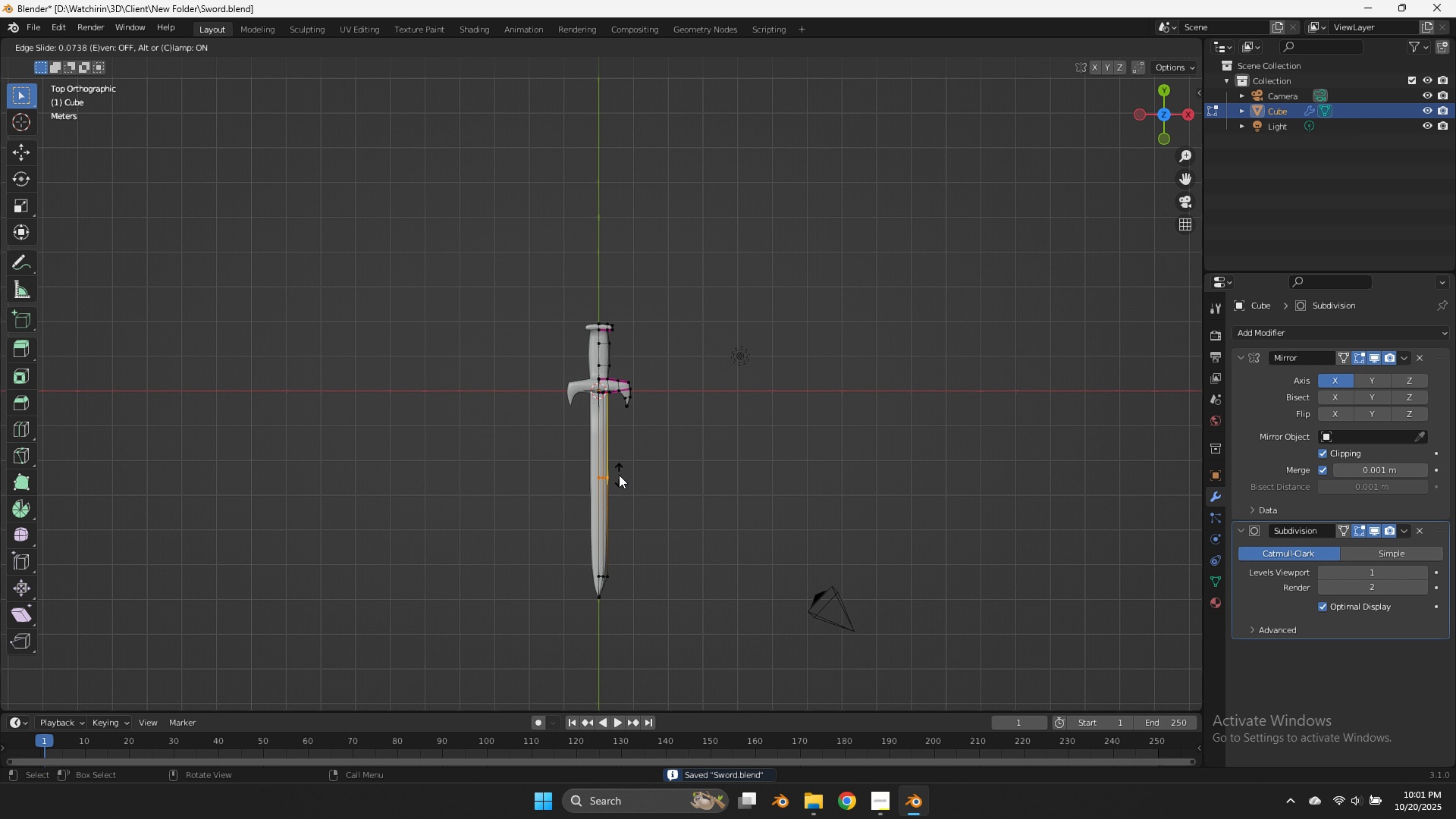 
right_click([619, 475])
 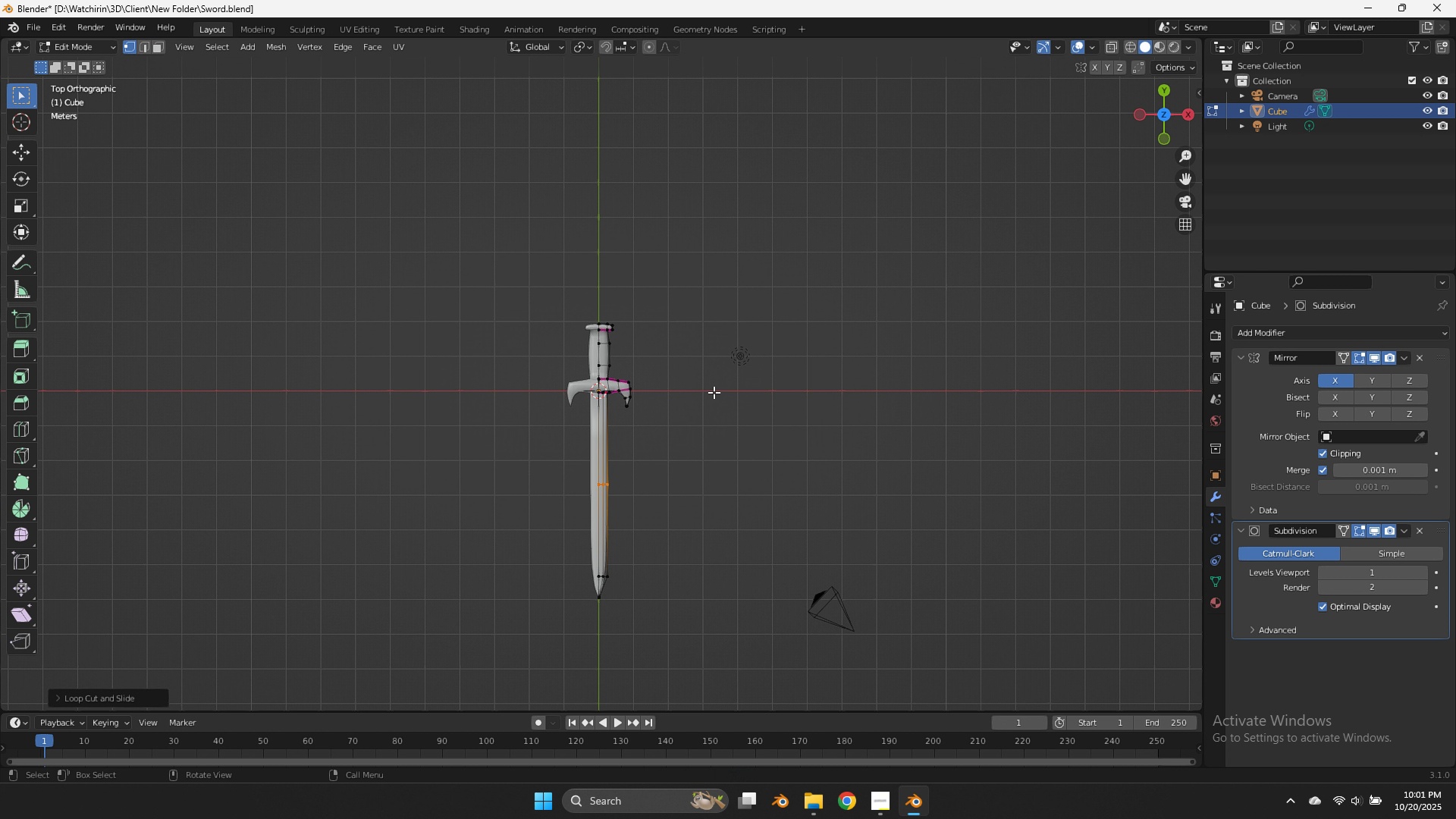 
key(Control+ControlLeft)
 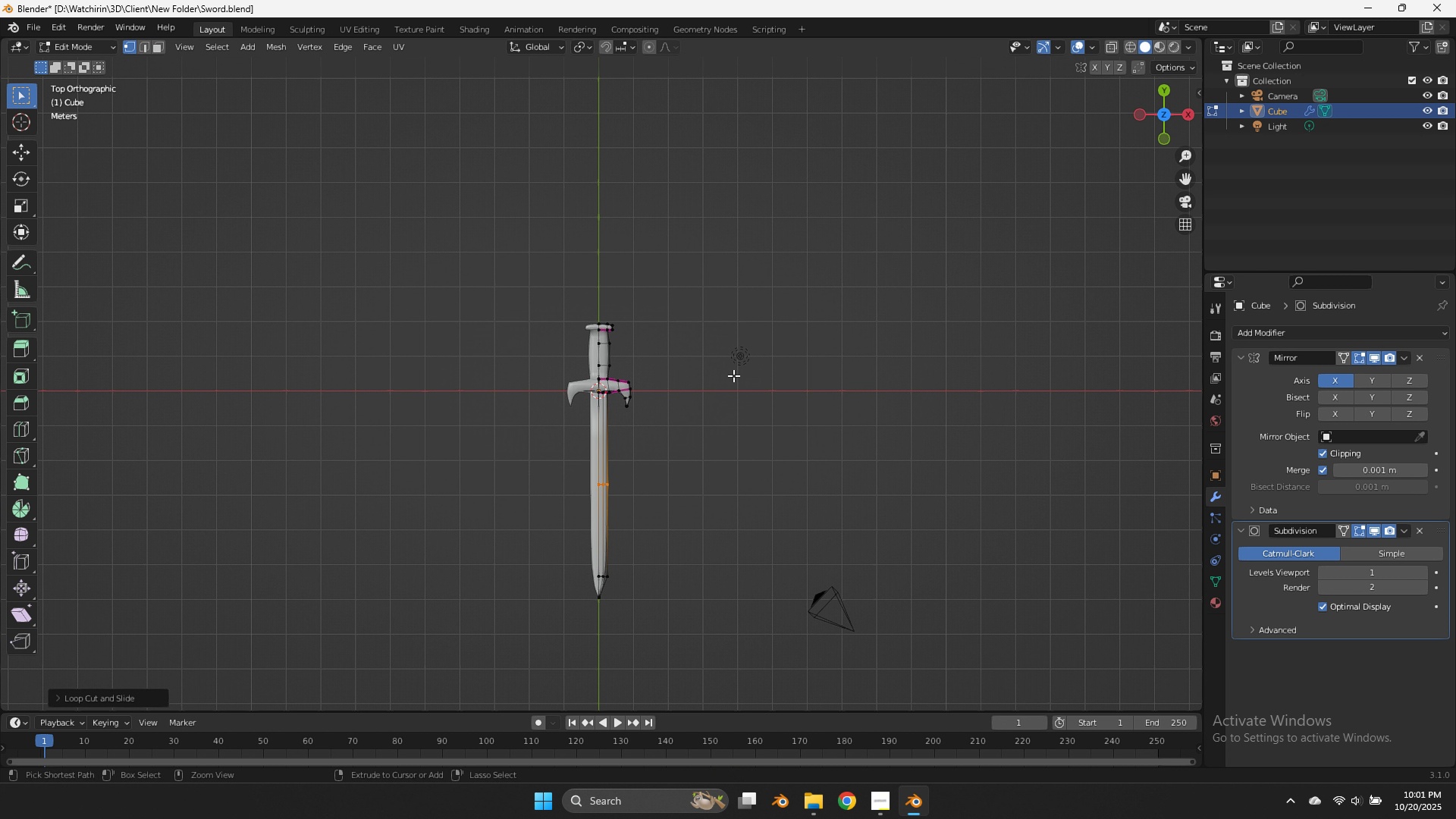 
key(Control+S)
 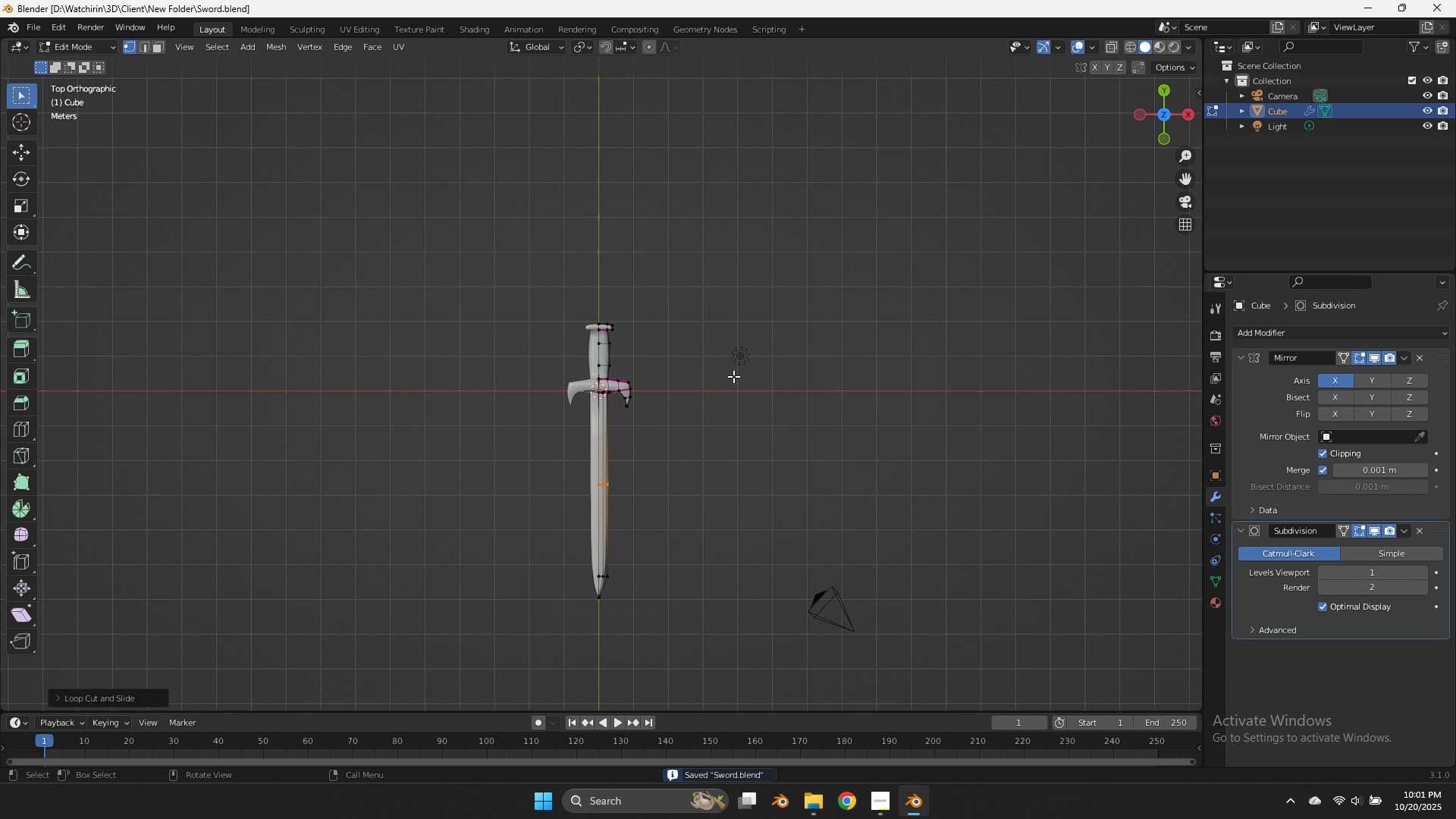 
scroll: coordinate [734, 377], scroll_direction: up, amount: 10.0
 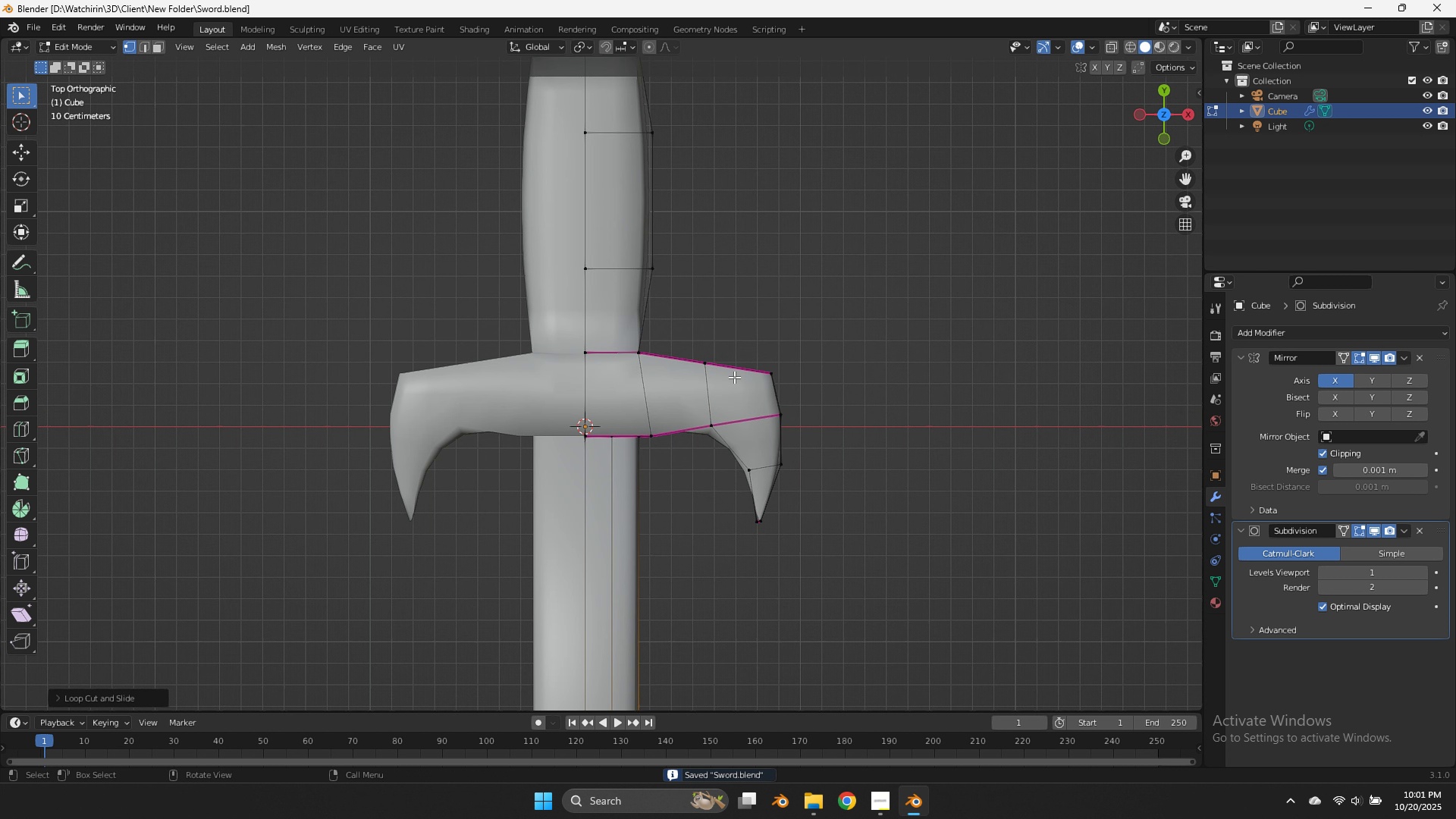 
key(Tab)
key(Tab)
type(zgy)
 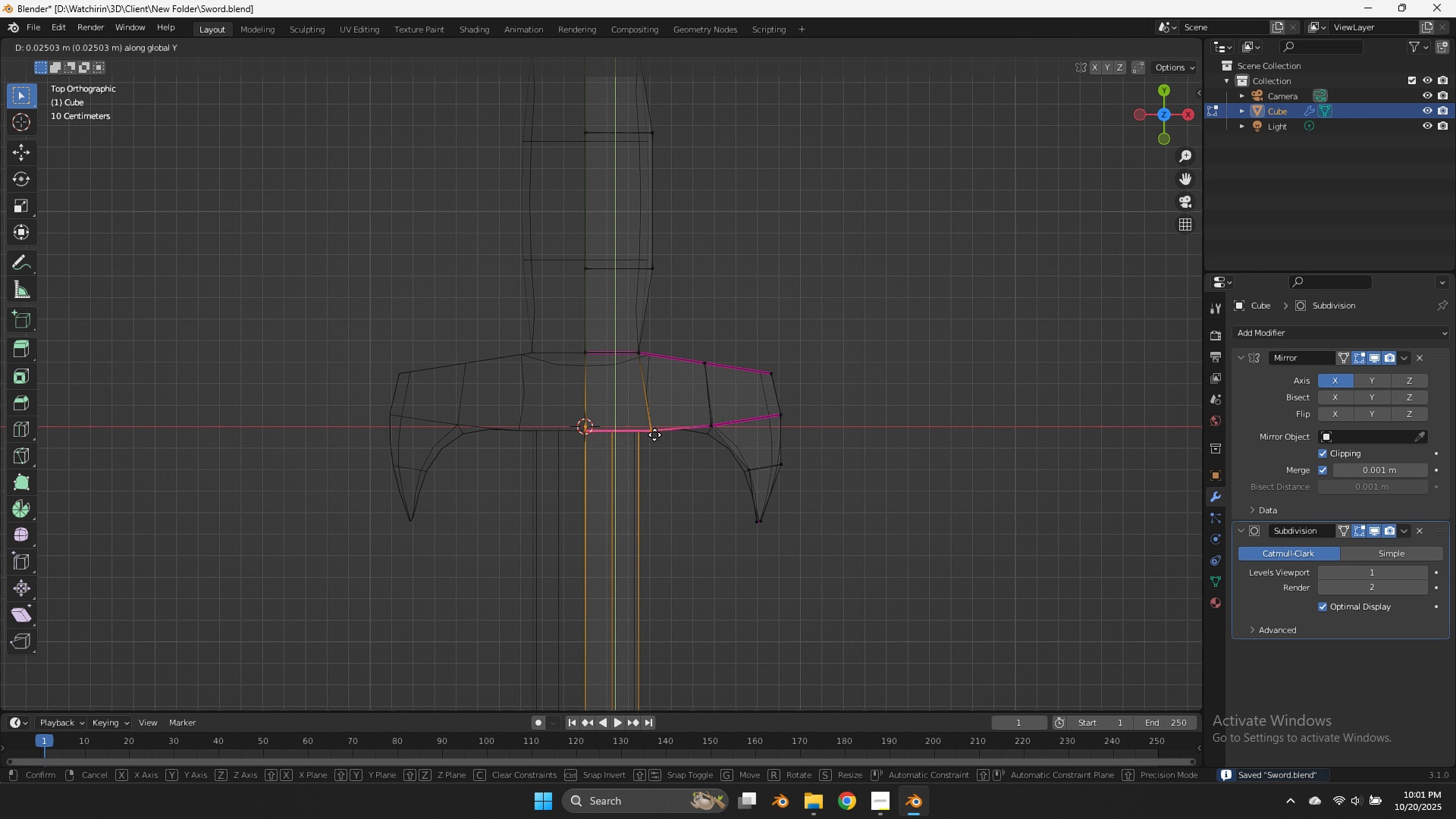 
left_click_drag(start_coordinate=[679, 410], to_coordinate=[511, 466])
 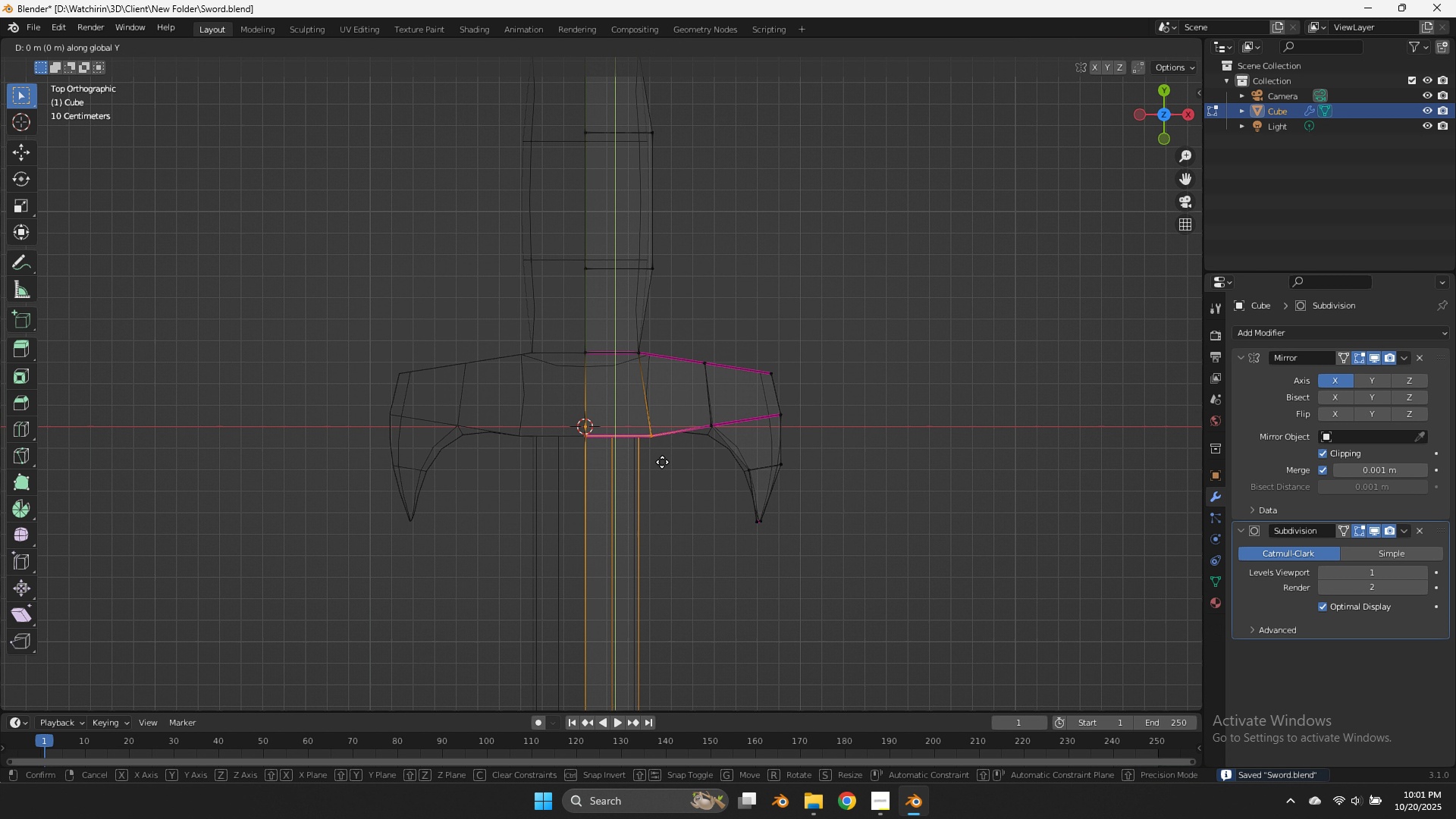 
hold_key(key=ShiftLeft, duration=1.94)
 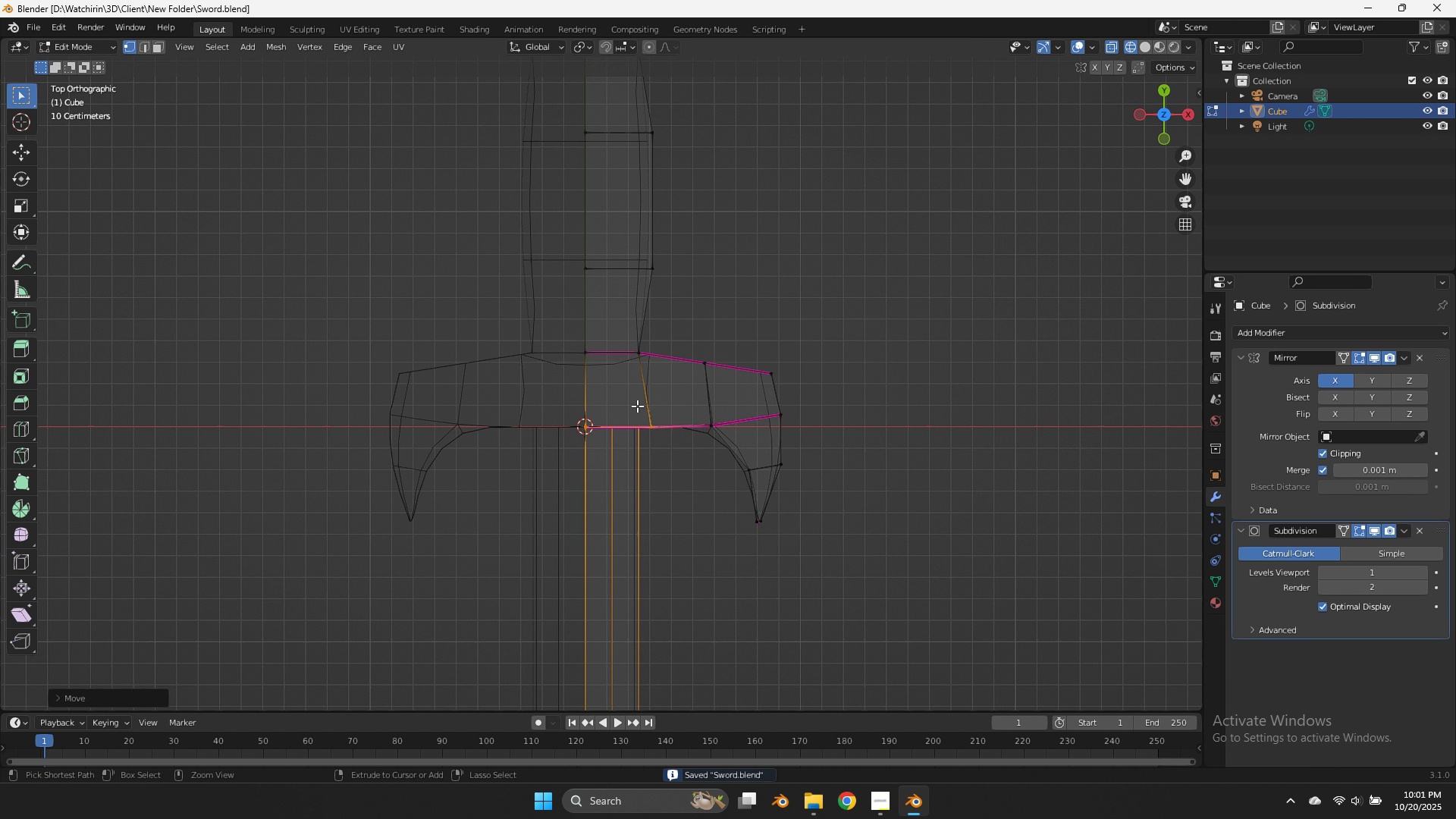 
left_click([638, 407])
 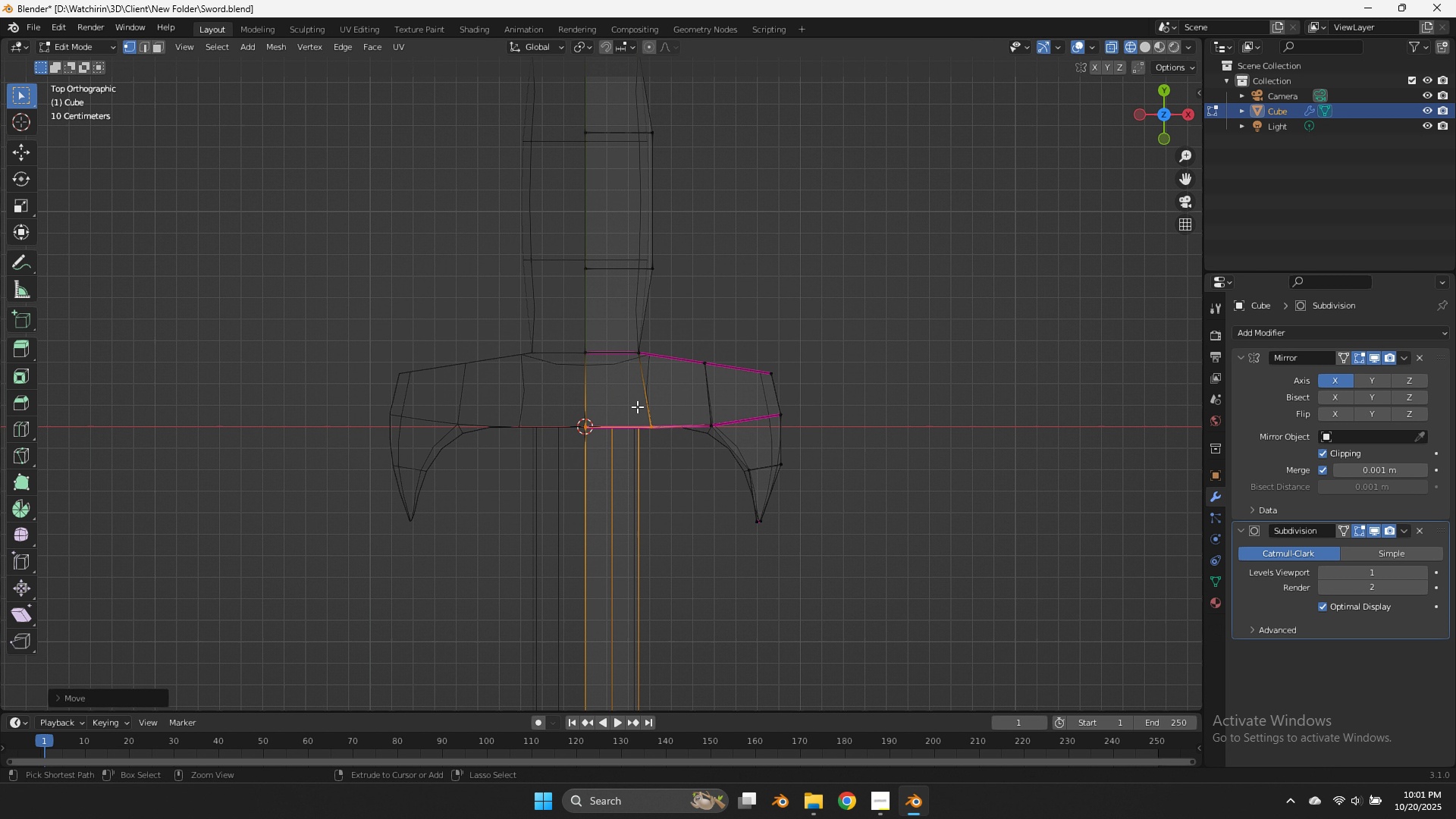 
key(Control+S)
 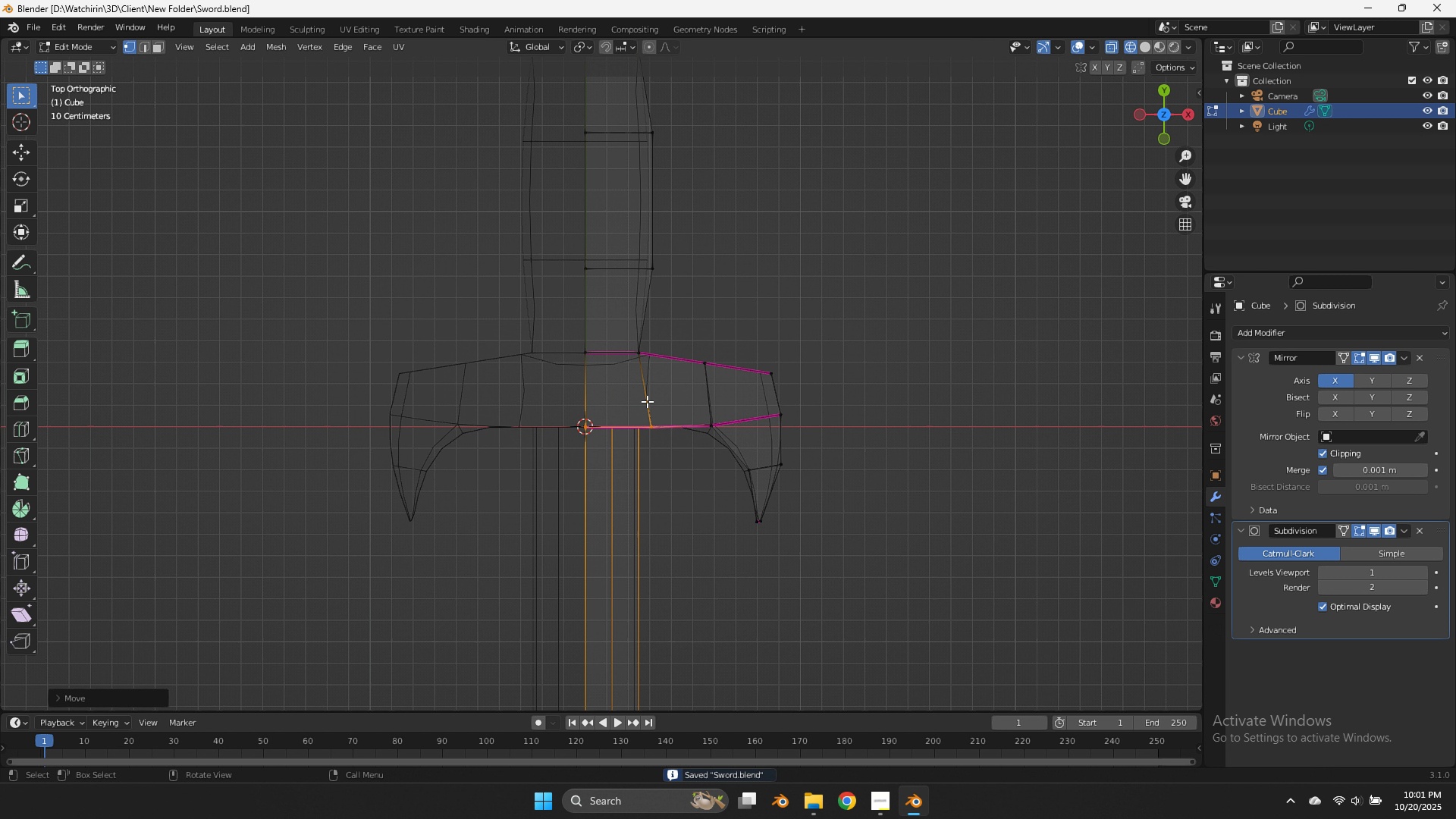 
key(Tab)
 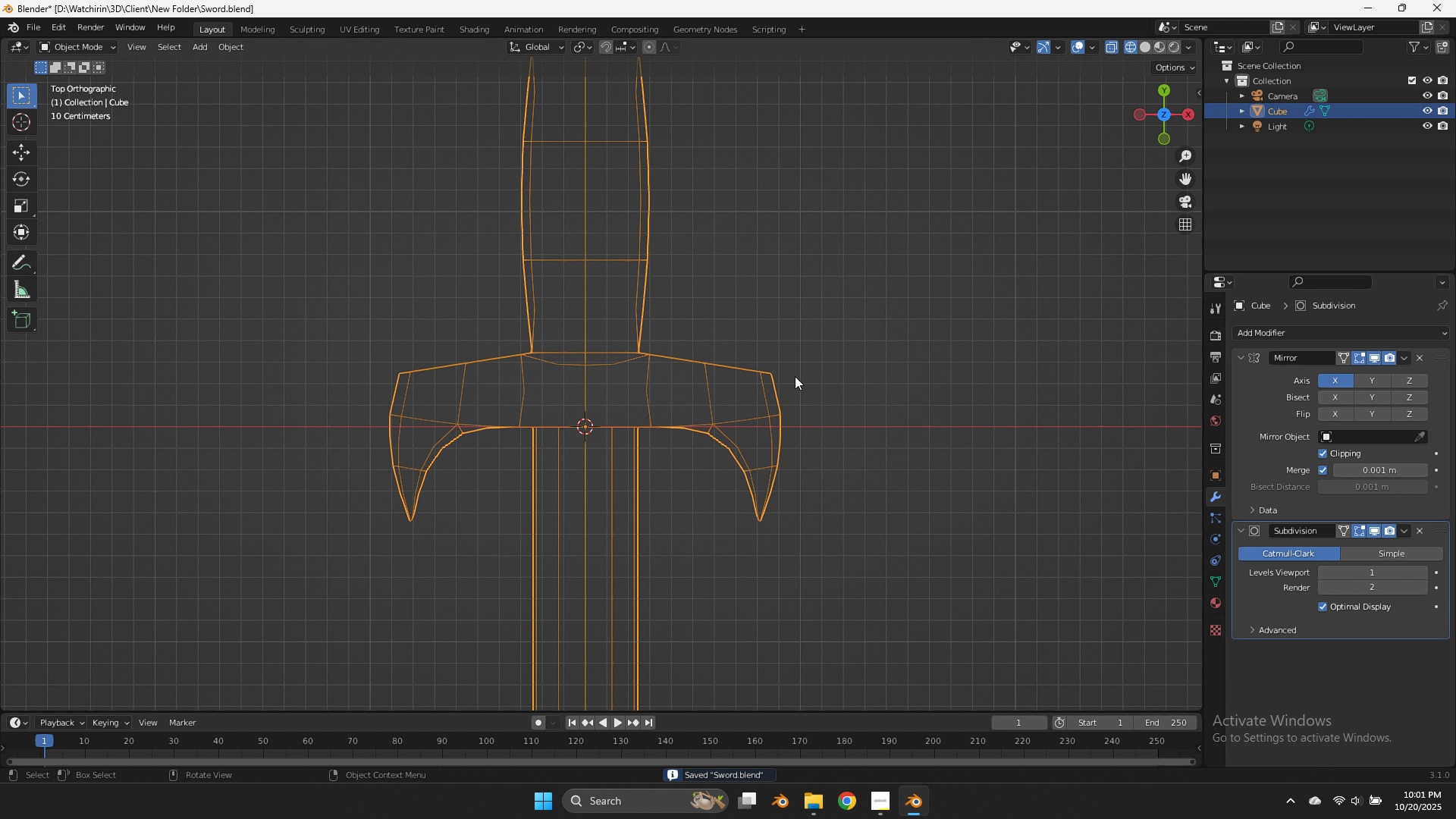 
key(Tab)
 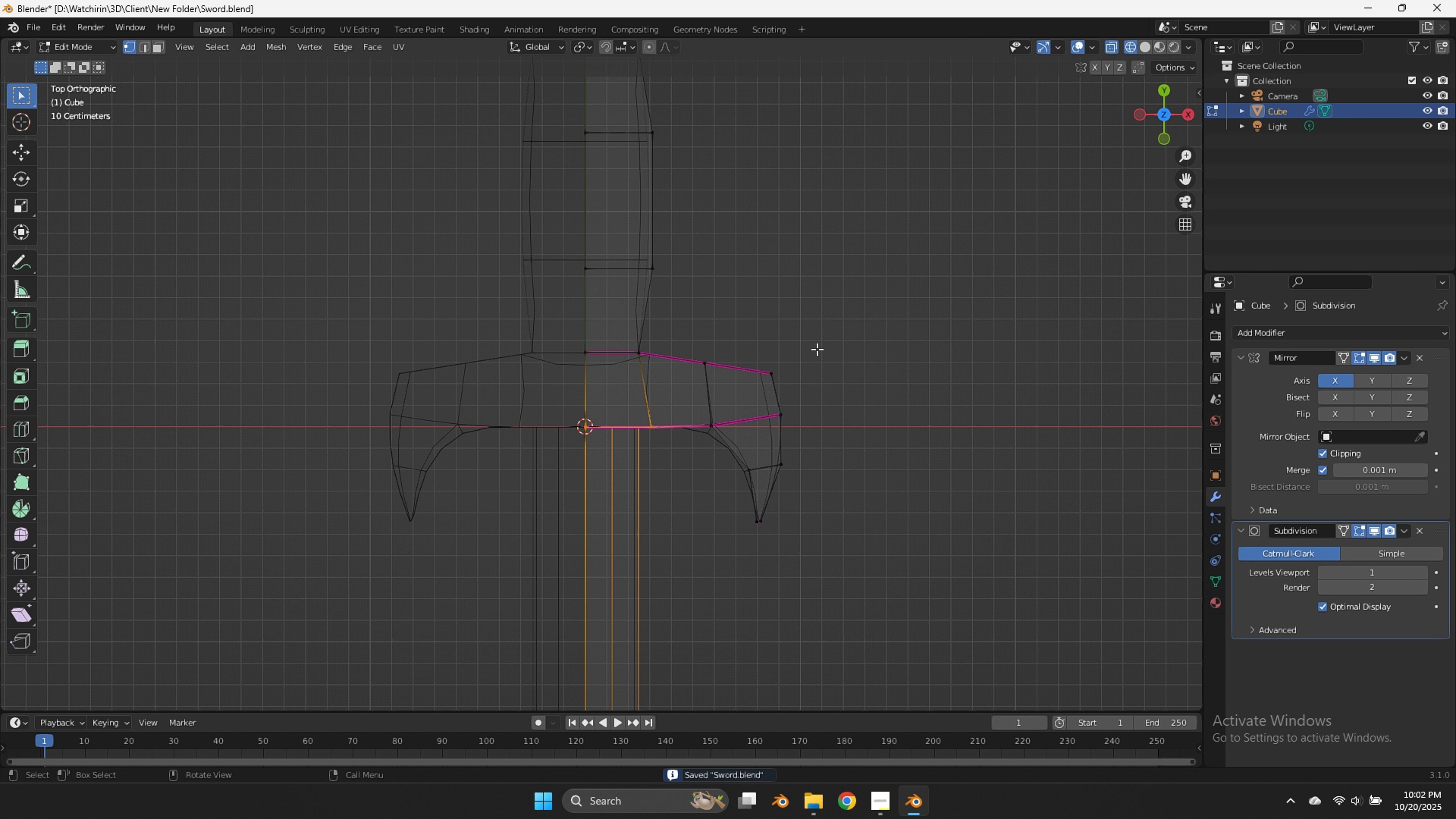 
left_click_drag(start_coordinate=[817, 349], to_coordinate=[762, 391])
 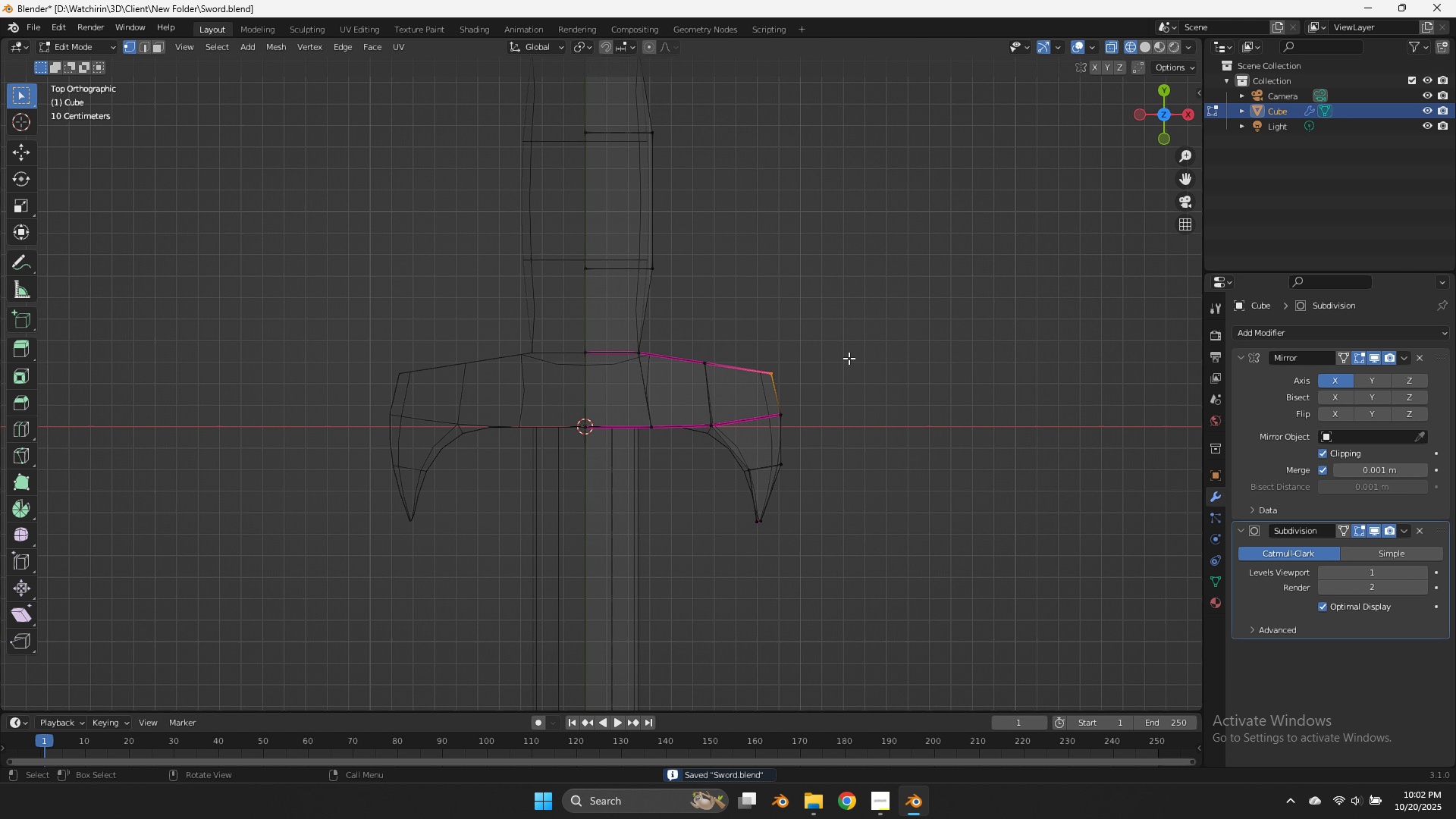 
key(G)
 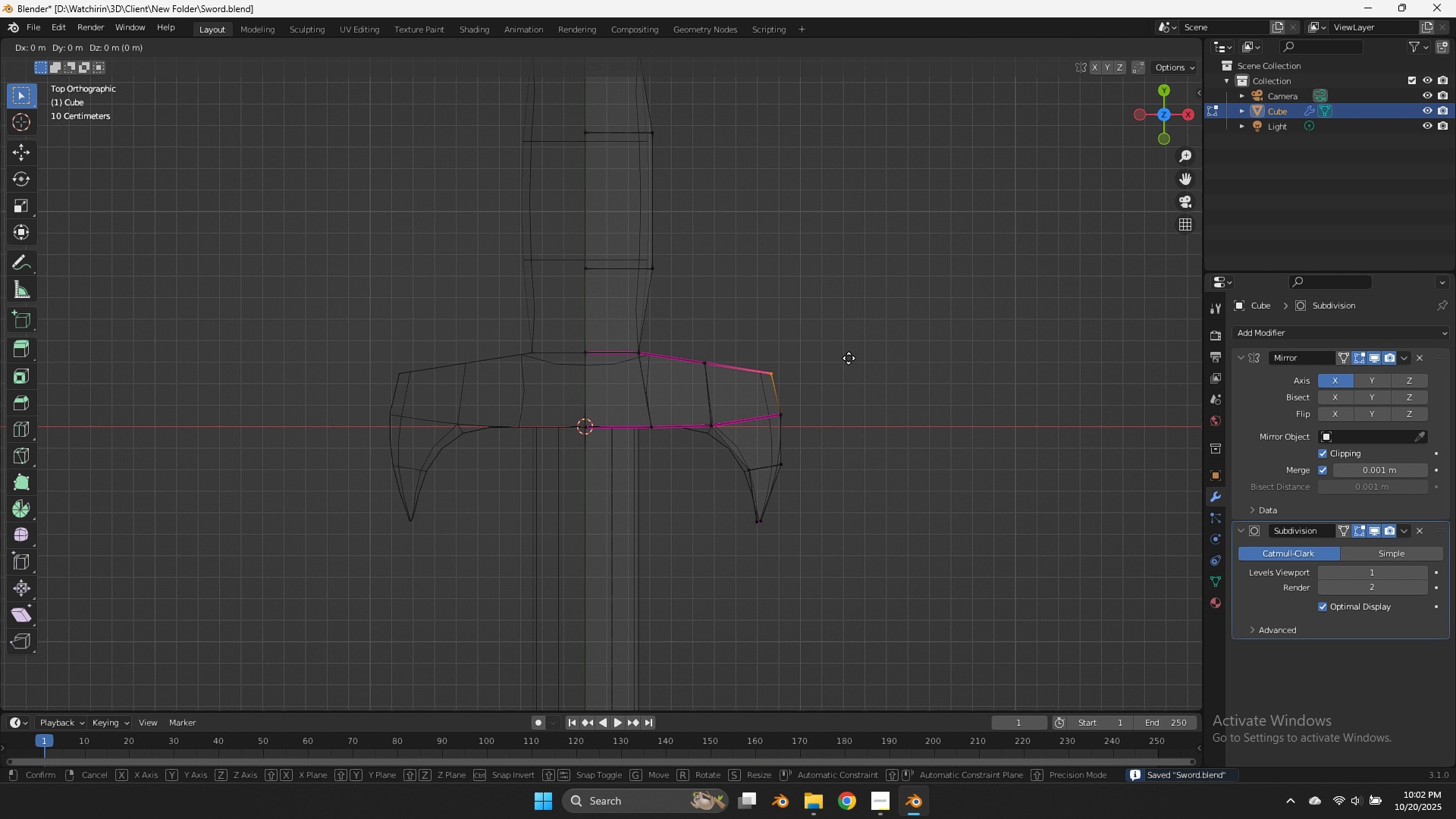 
hold_key(key=ShiftLeft, duration=0.99)
left_click([767, 365])
 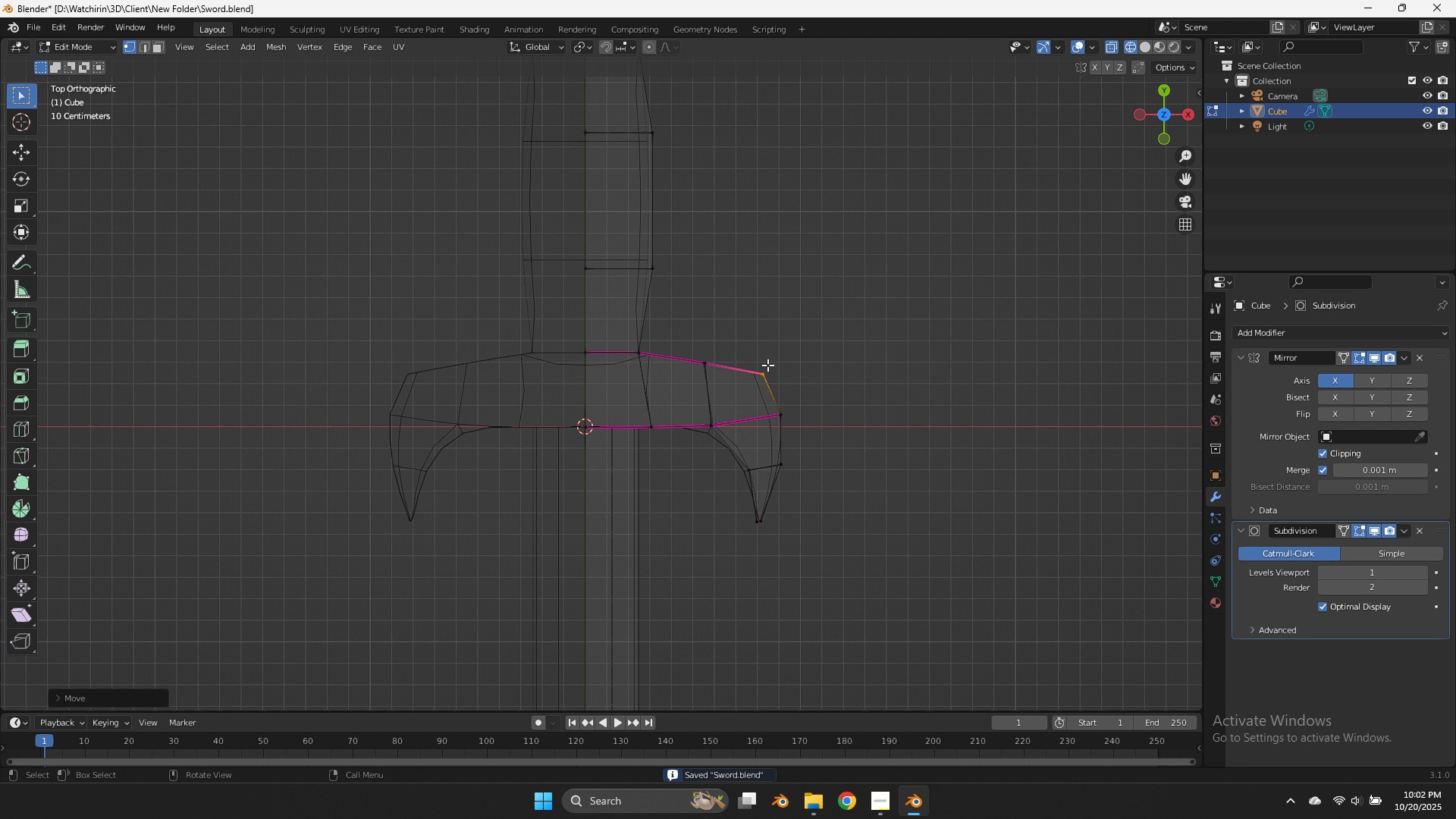 
key(Control+ControlLeft)
 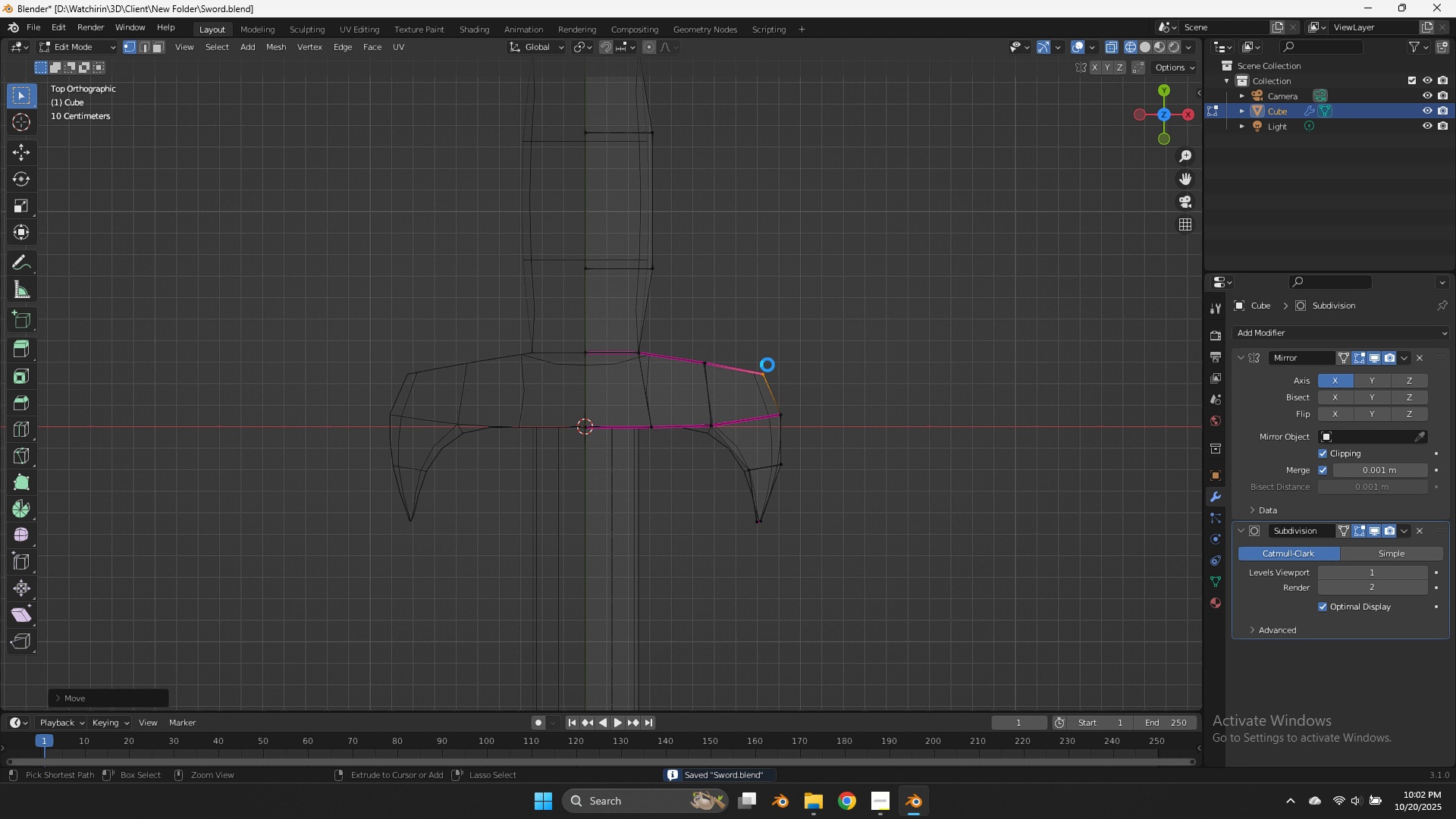 
key(Control+S)
 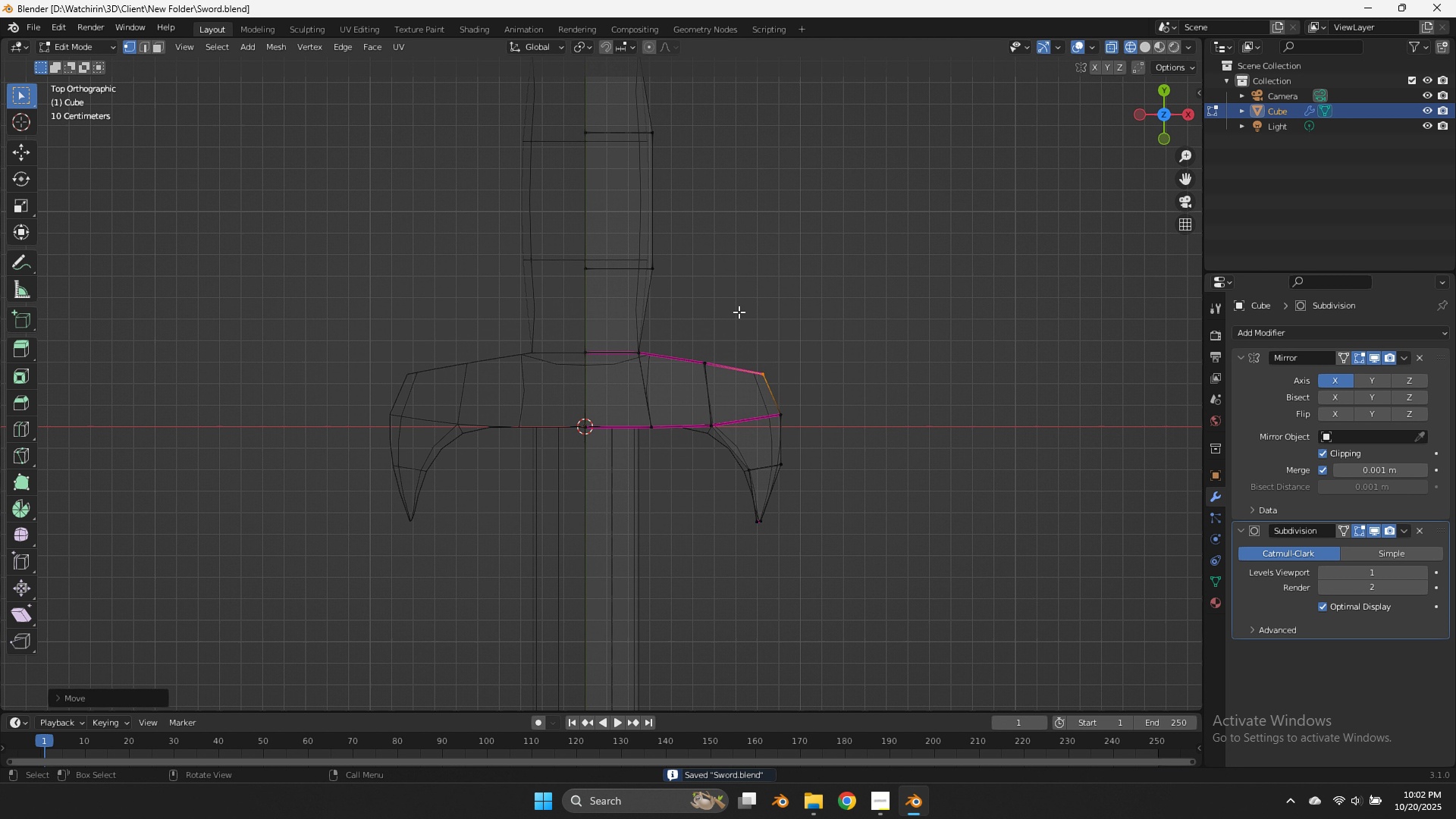 
key(Tab)
 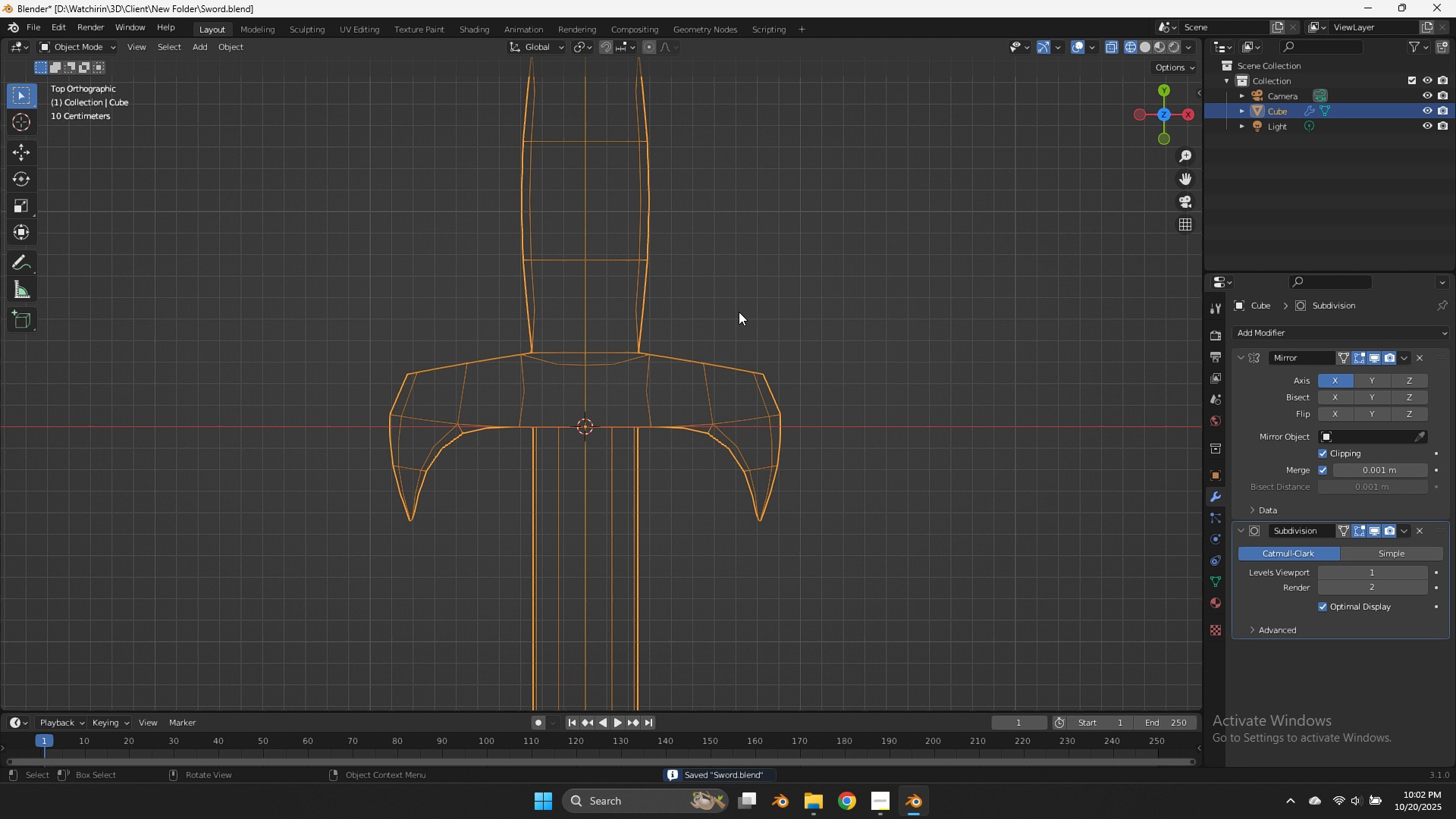 
scroll: coordinate [739, 312], scroll_direction: down, amount: 4.0
 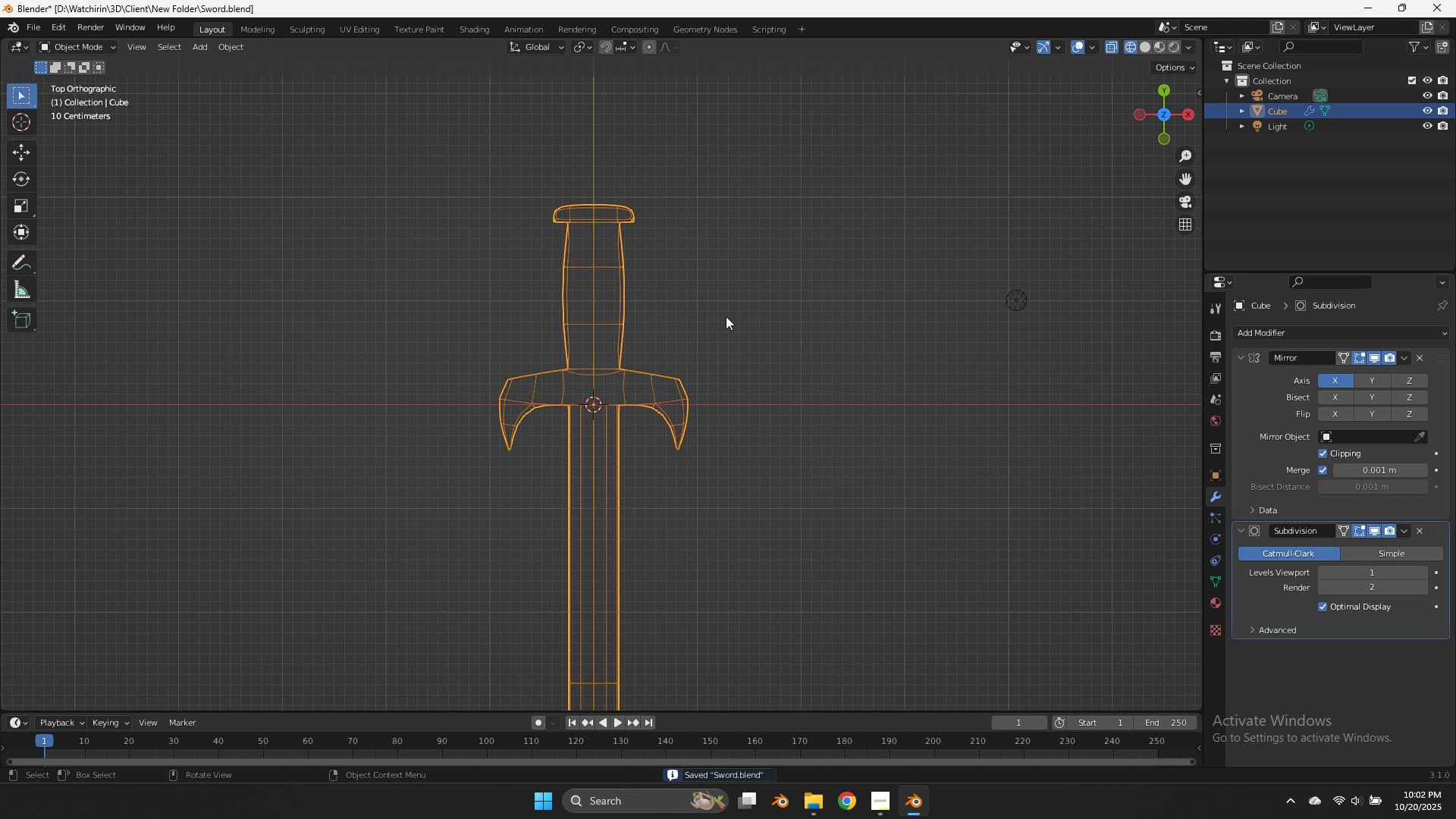 
key(Tab)
 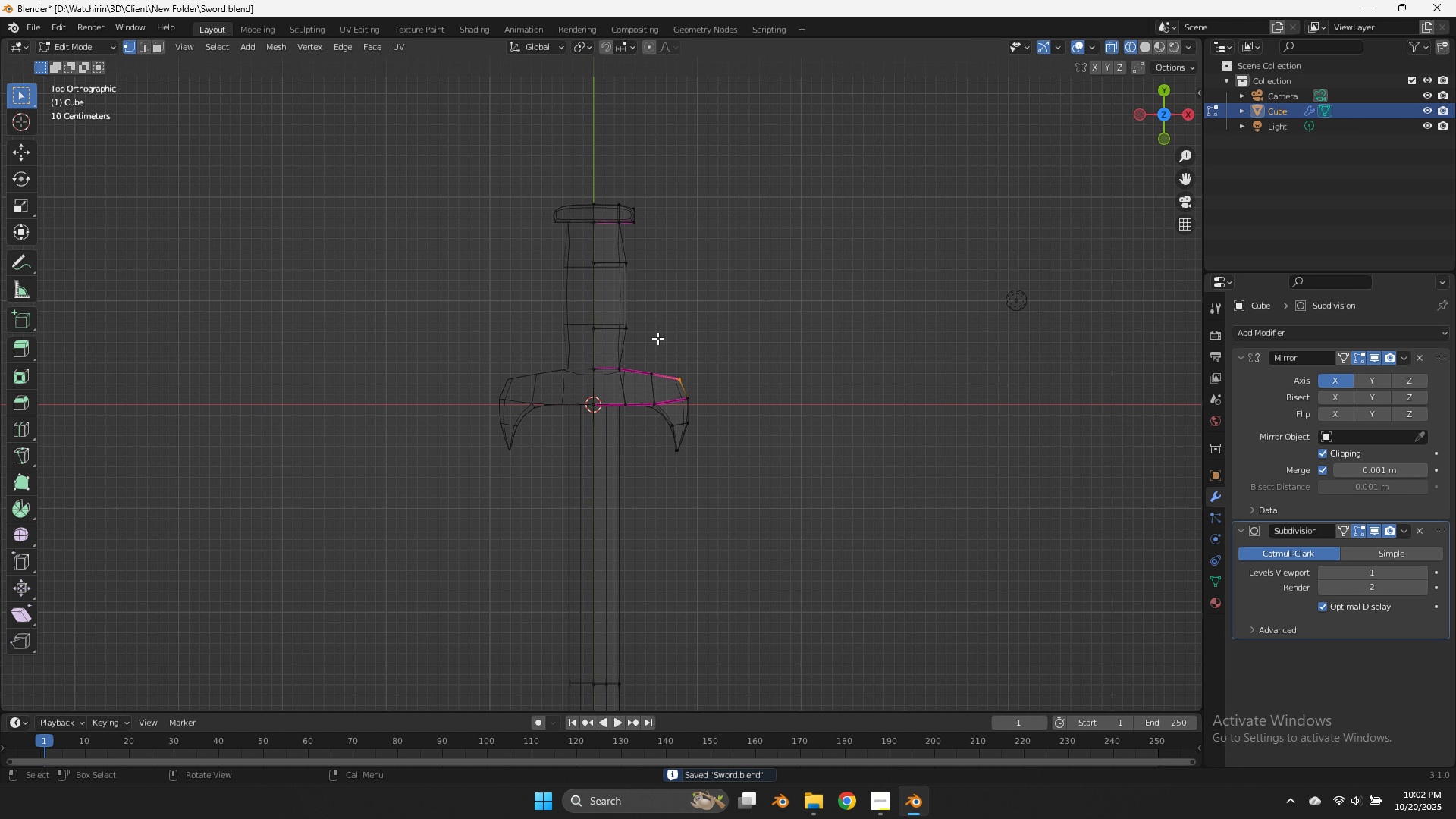 
key(Z)
 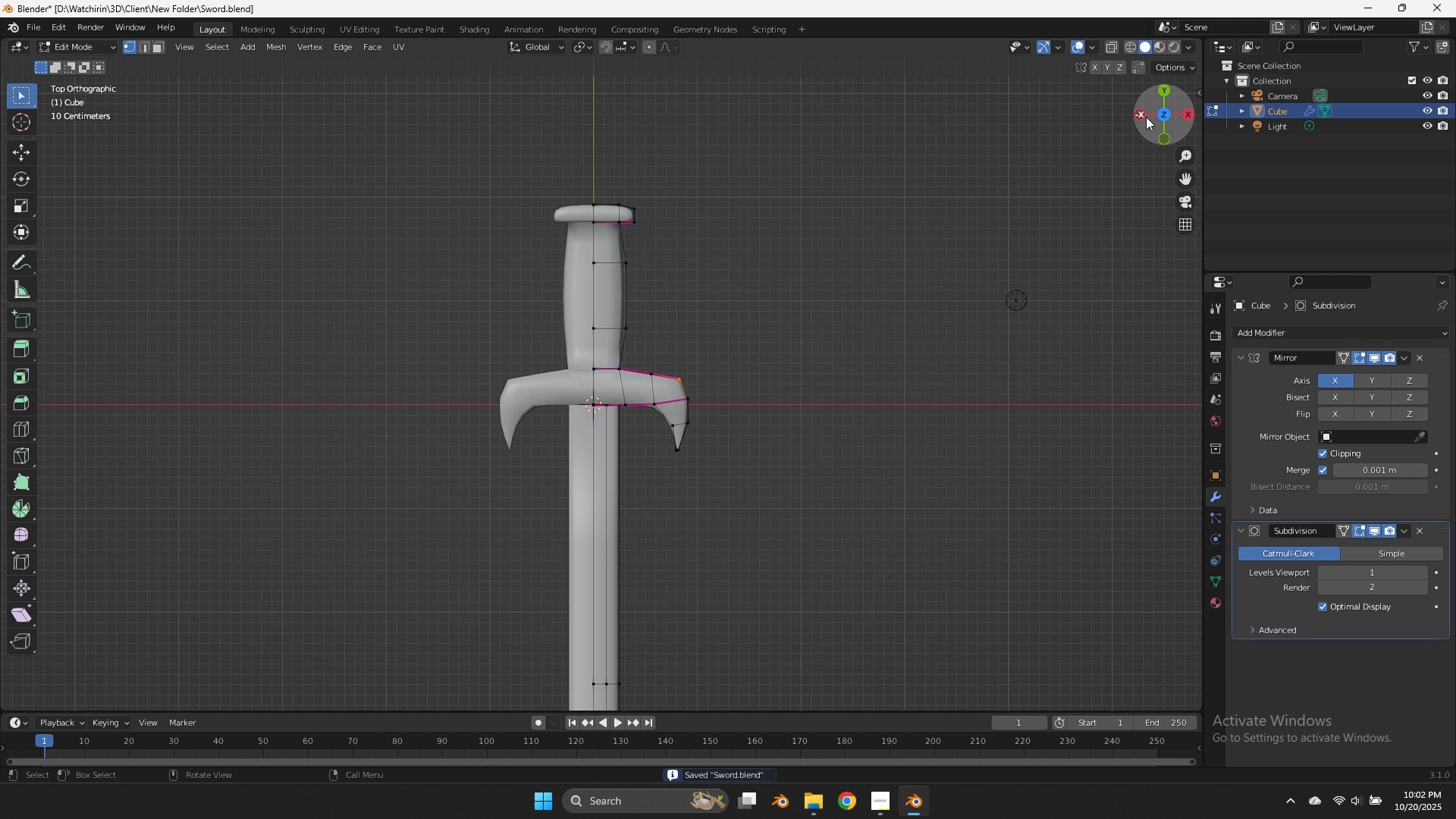 
left_click_drag(start_coordinate=[1169, 107], to_coordinate=[871, 610])
 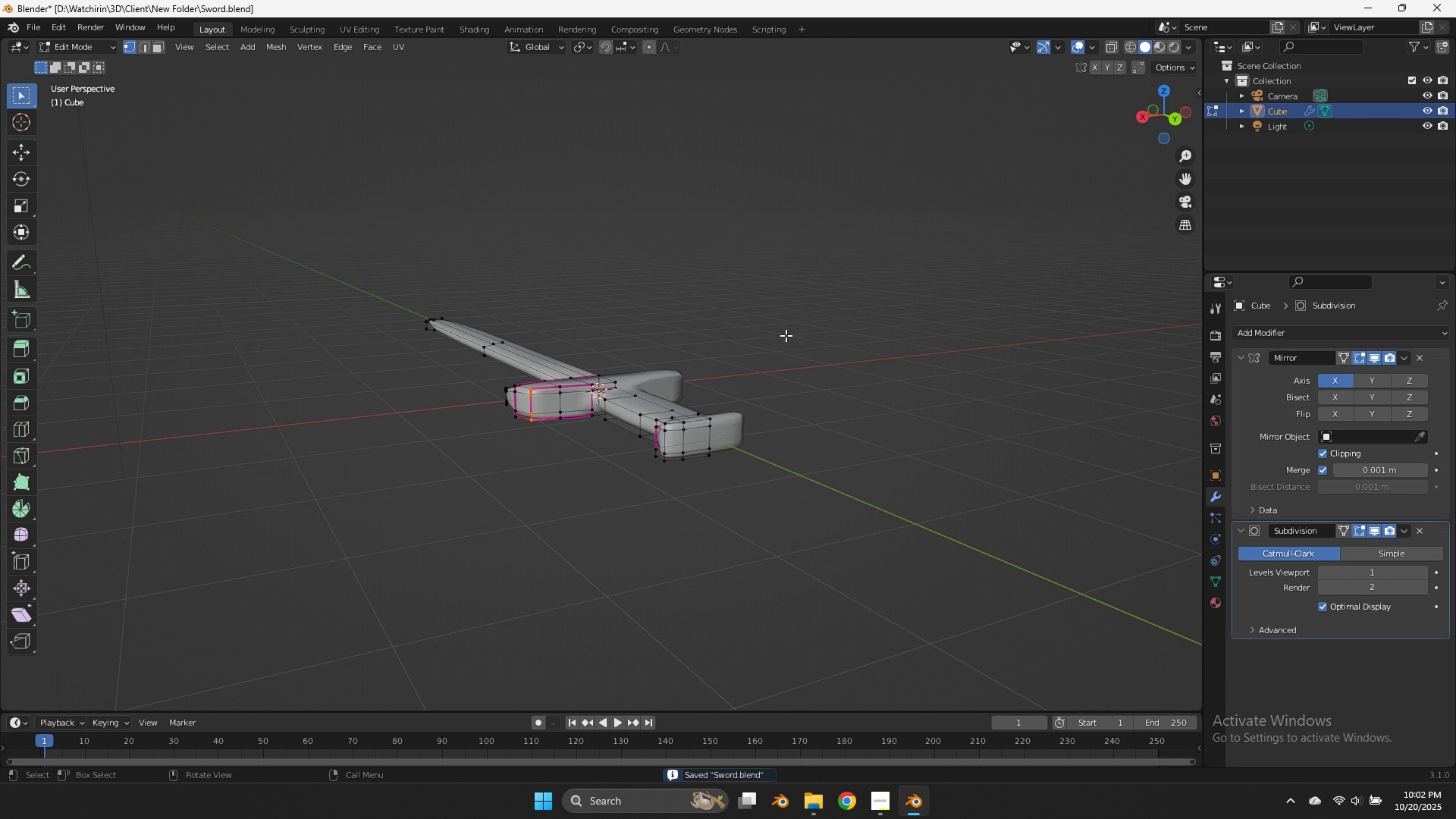 
scroll: coordinate [789, 334], scroll_direction: up, amount: 5.0
 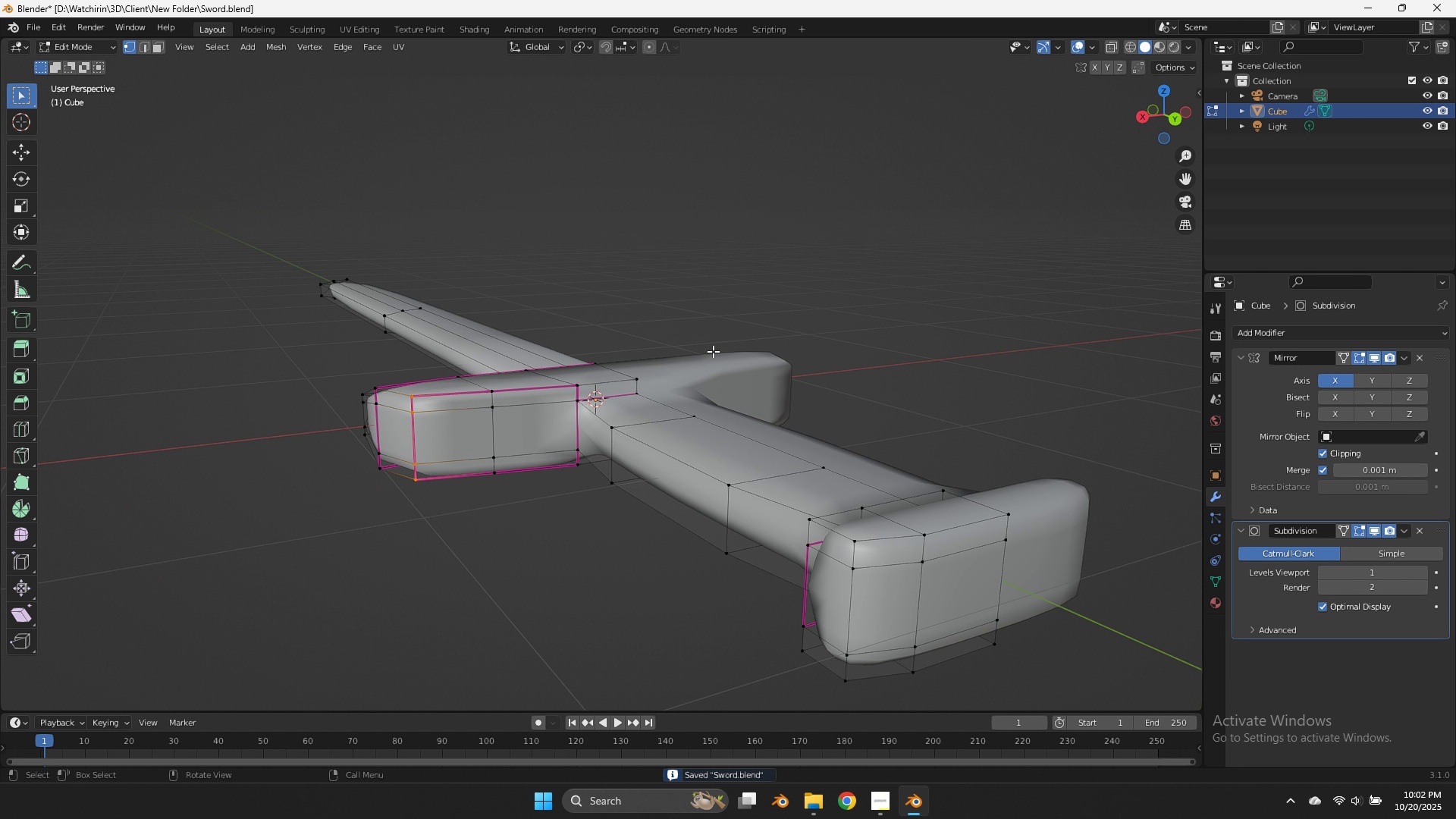 
hold_key(key=AltLeft, duration=0.8)
left_click([586, 387])
 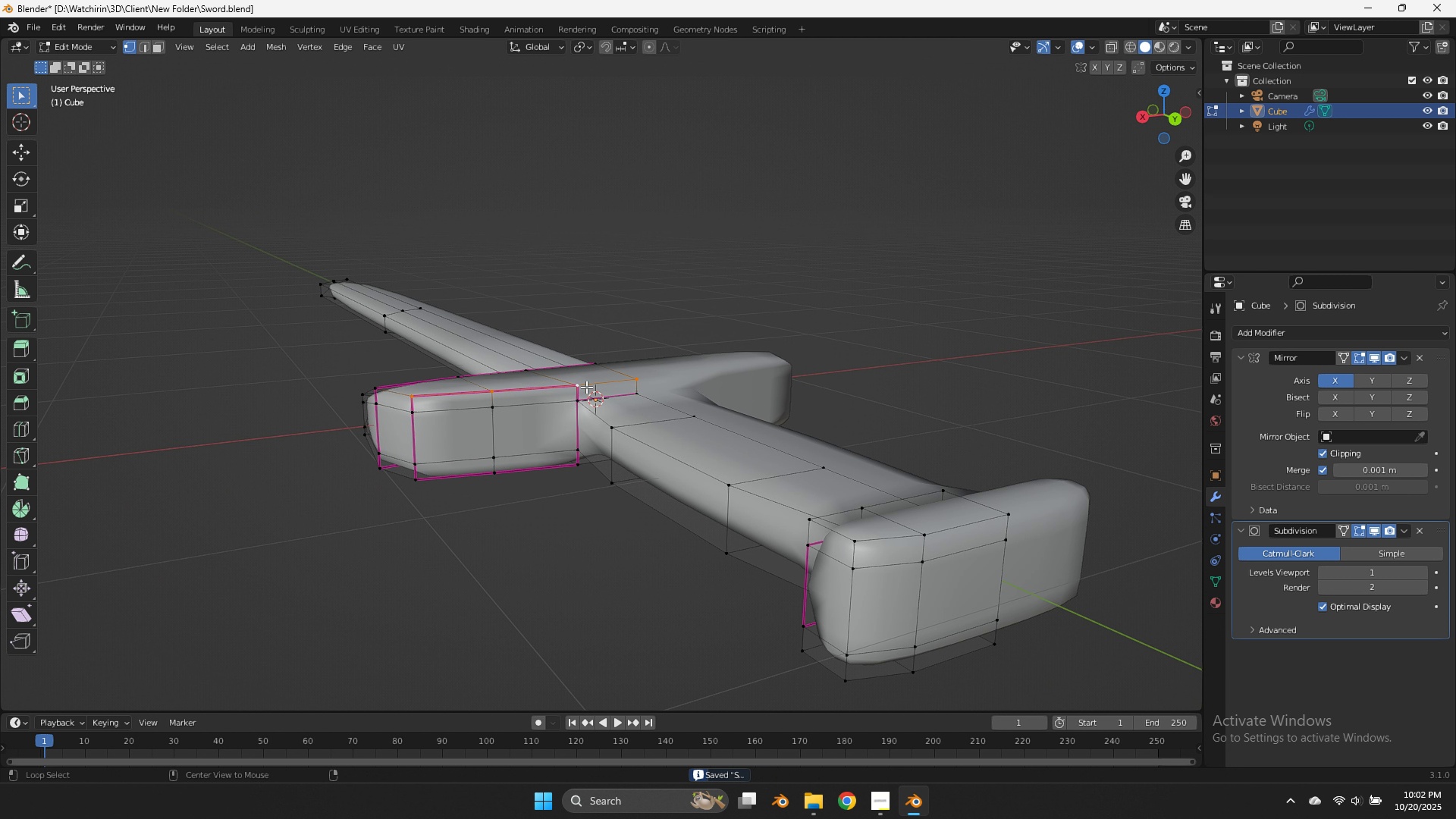 
type(Ez)
 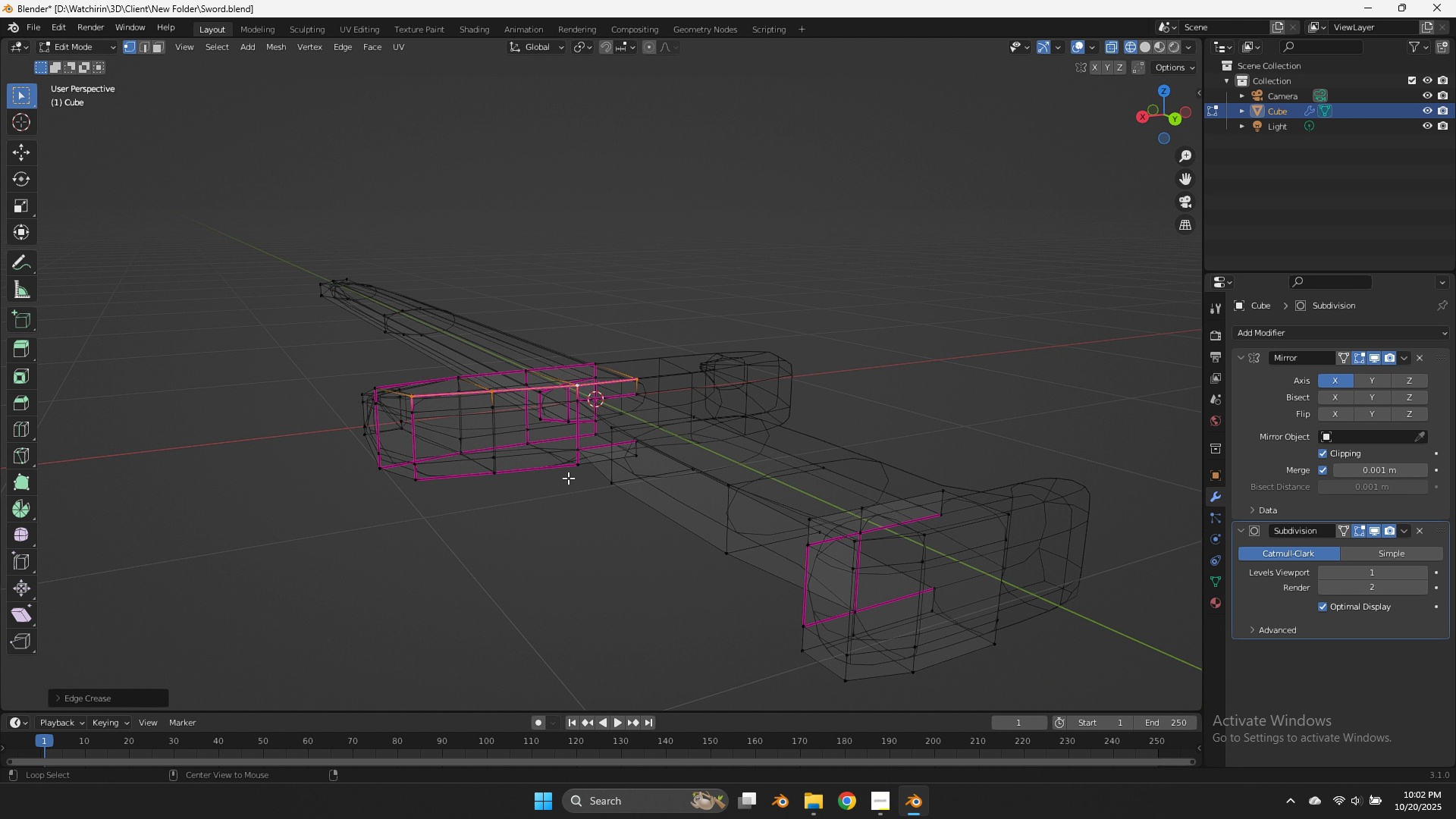 
left_click_drag(start_coordinate=[326, 382], to_coordinate=[343, 382])
 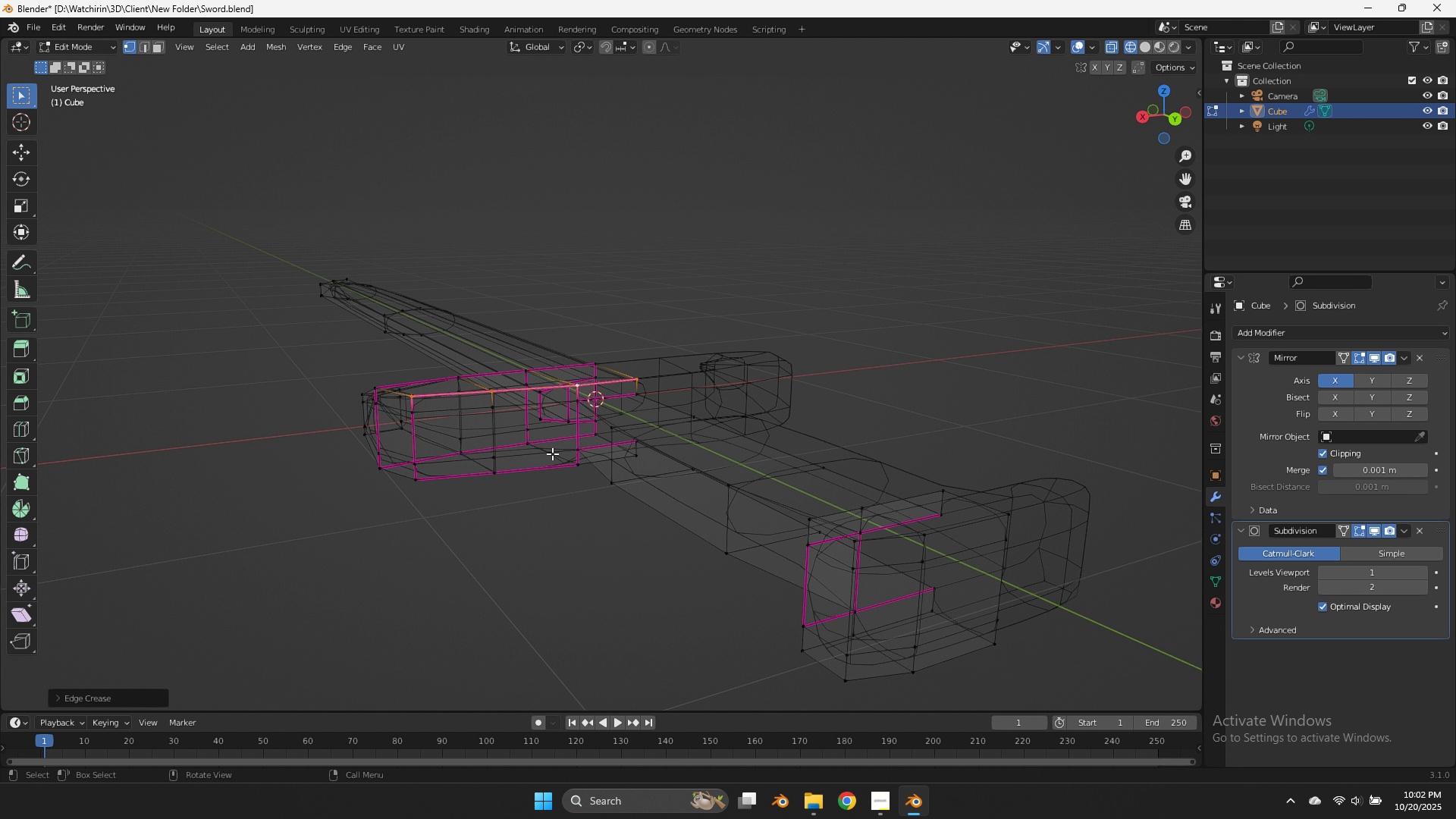 
hold_key(key=AltLeft, duration=1.28)
double_click([595, 463])
 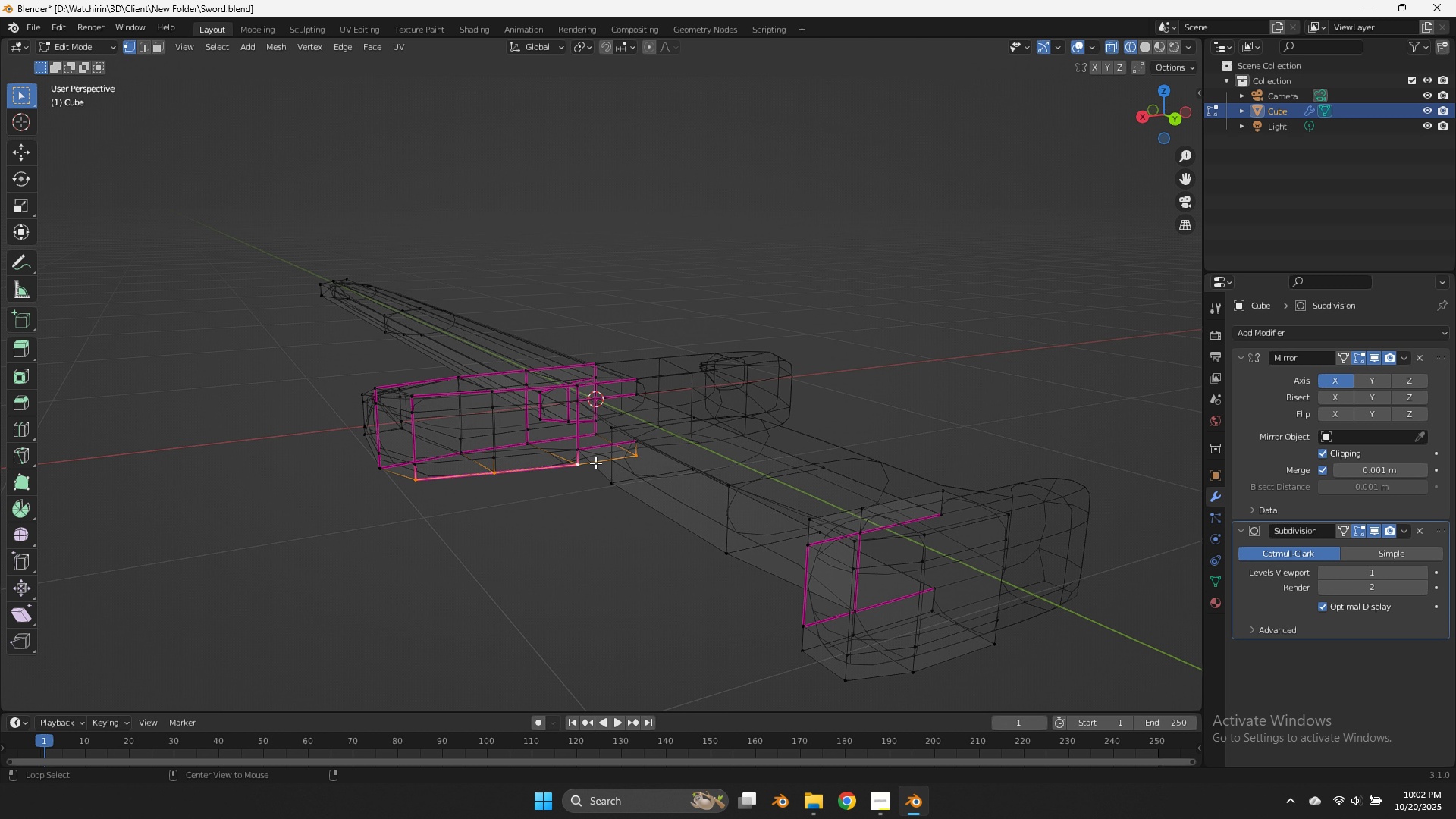 
type(Ez)
 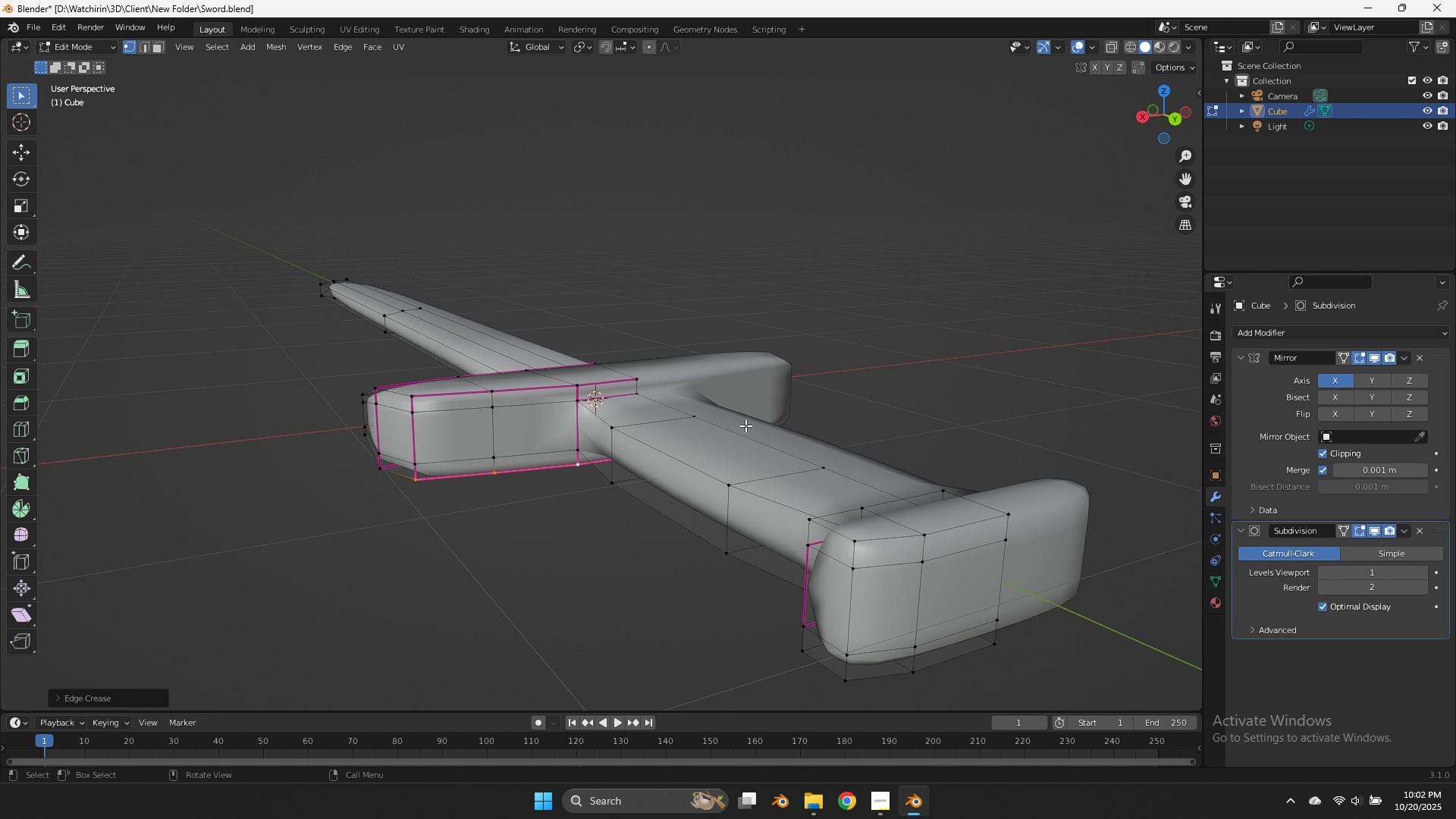 
left_click_drag(start_coordinate=[410, 435], to_coordinate=[433, 435])
 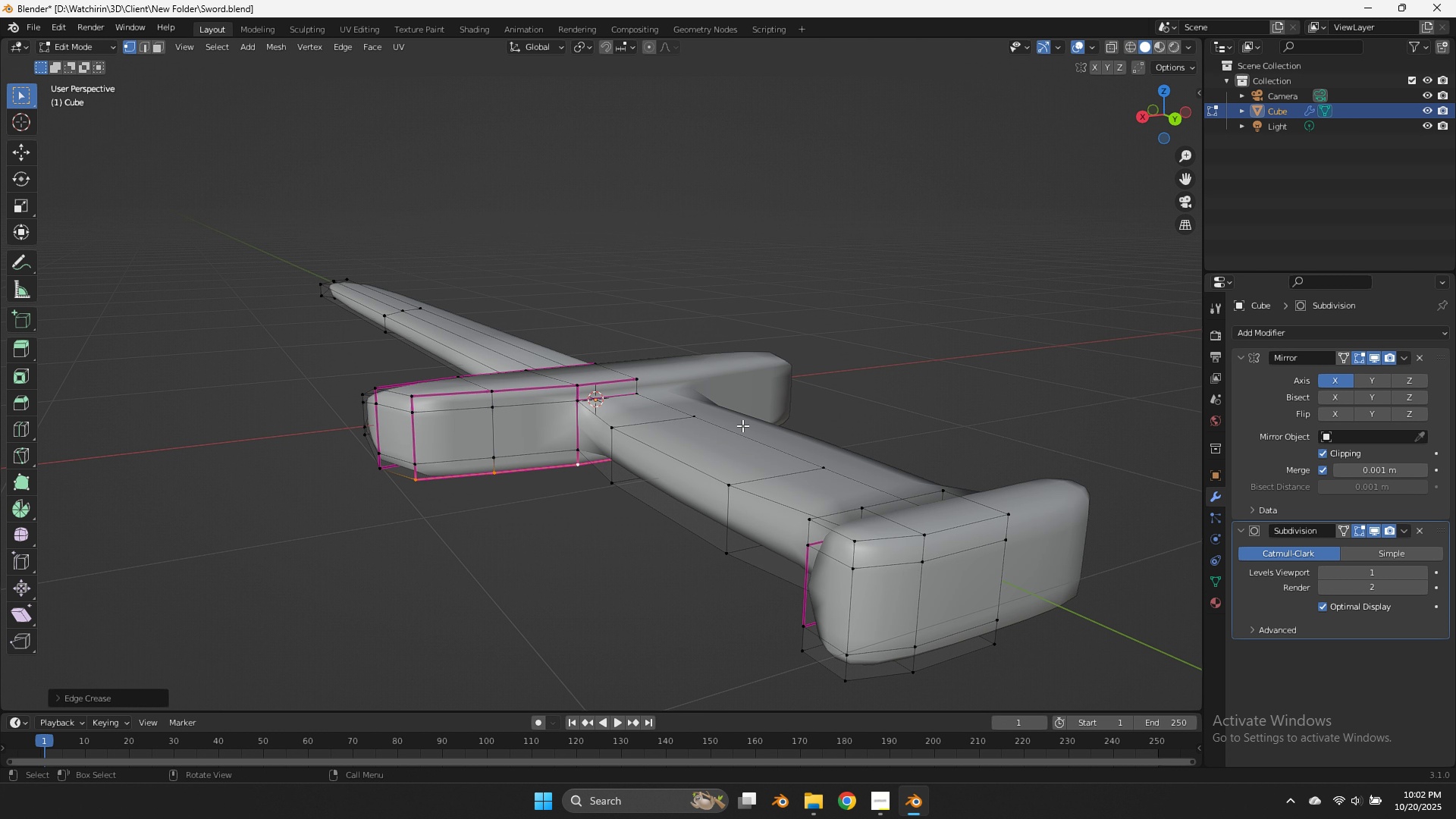 
key(Control+ControlLeft)
 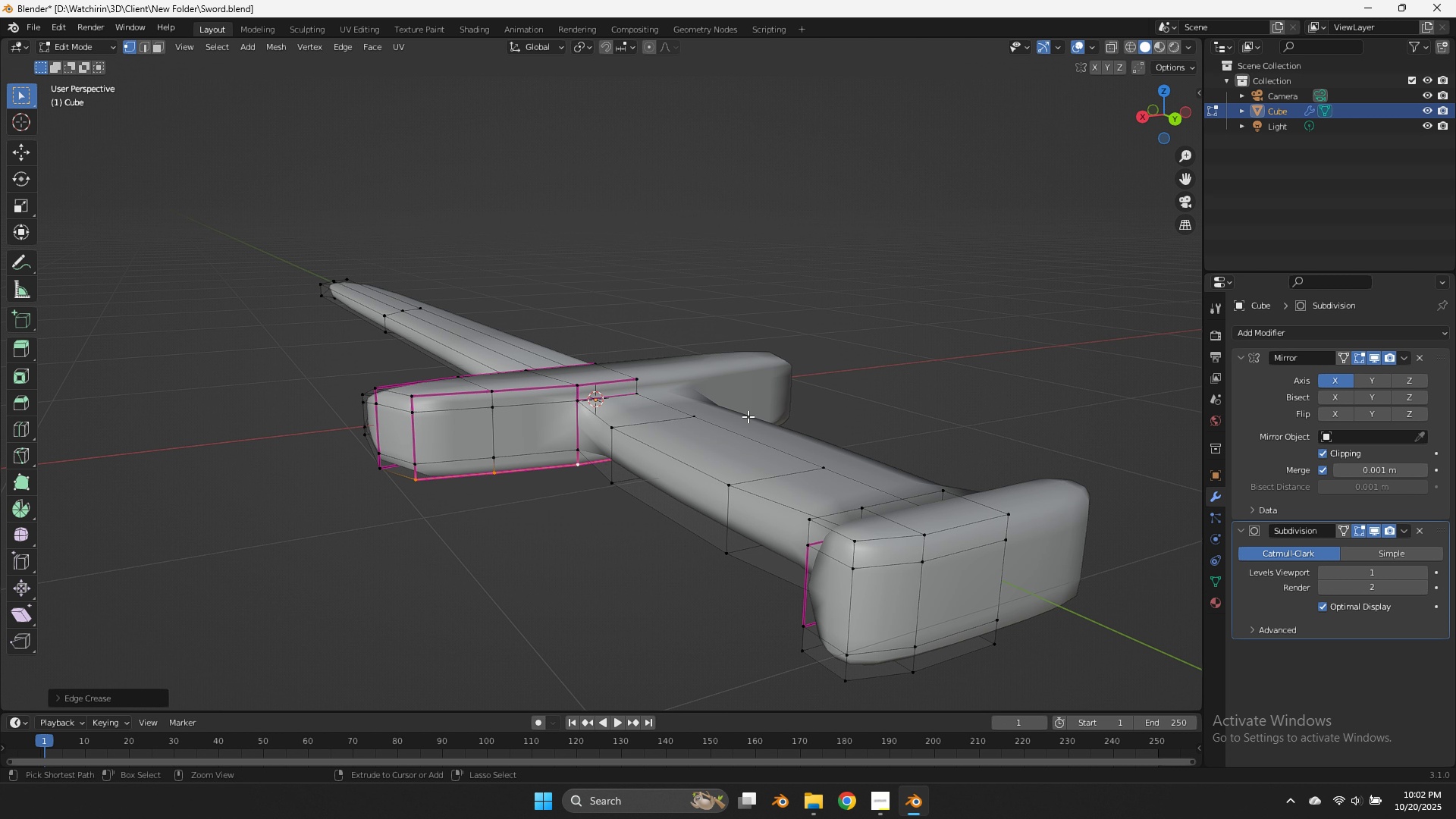 
key(Control+S)
 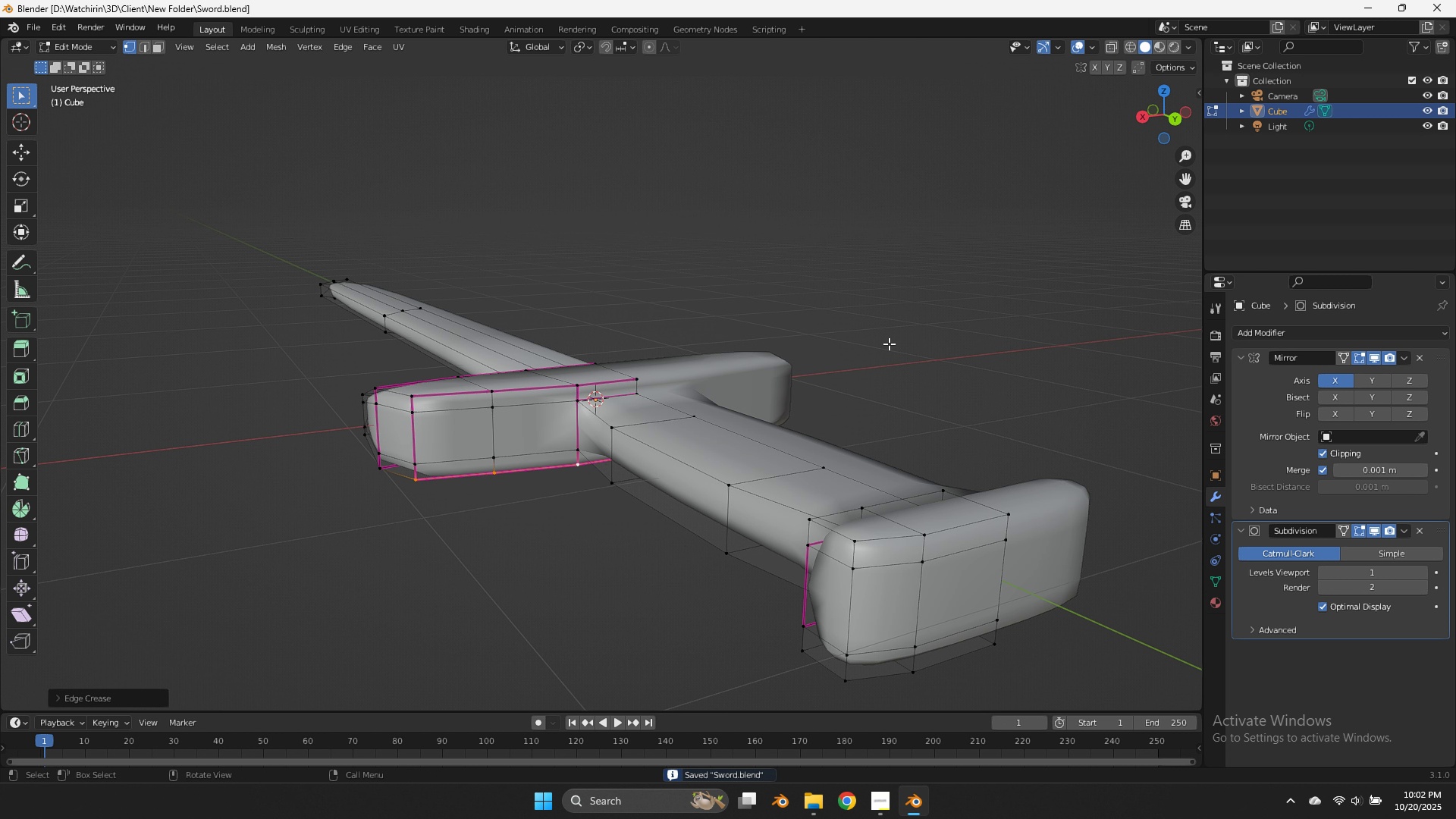 
key(Tab)
 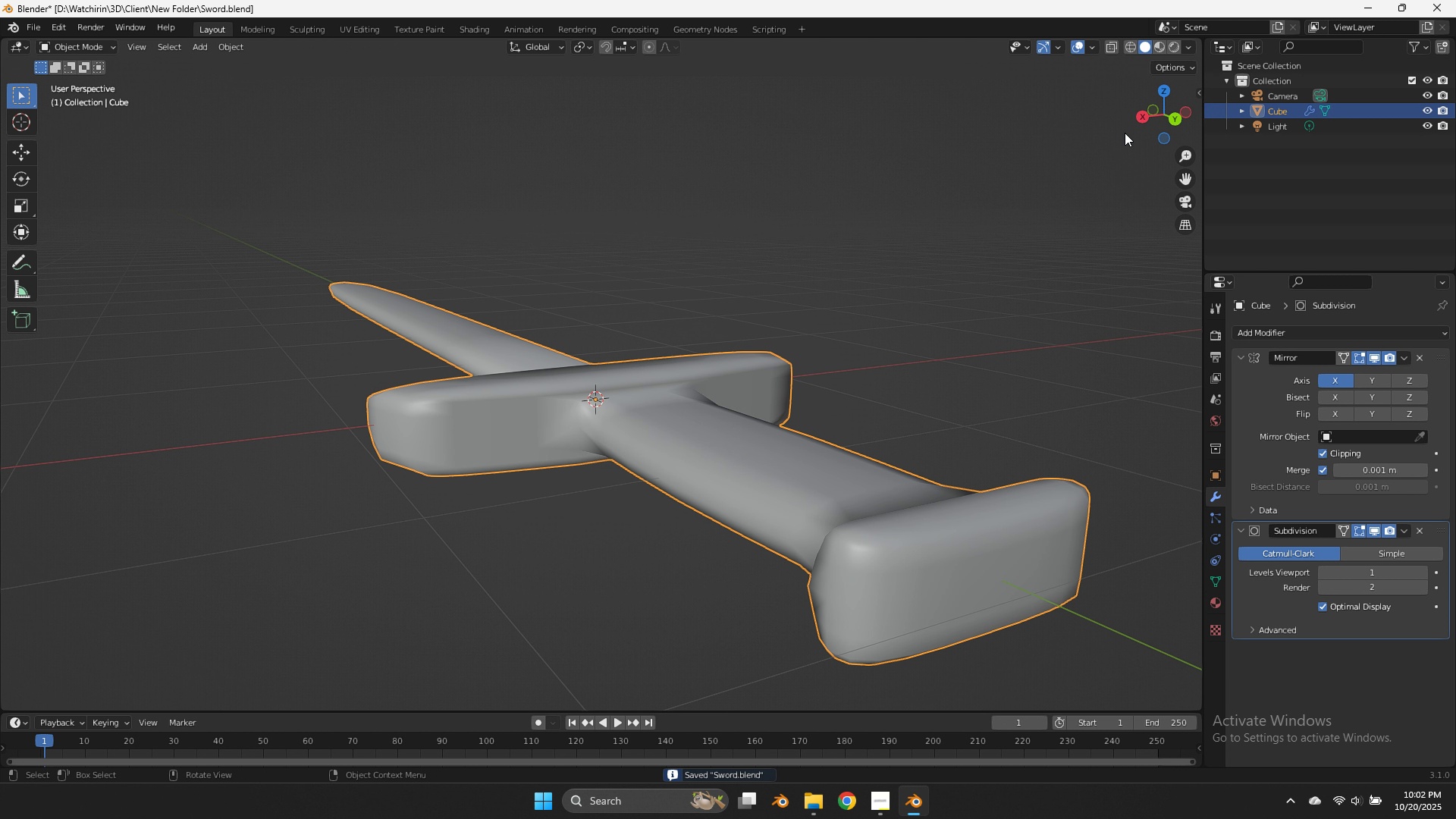 
left_click_drag(start_coordinate=[1157, 95], to_coordinate=[55, 133])
 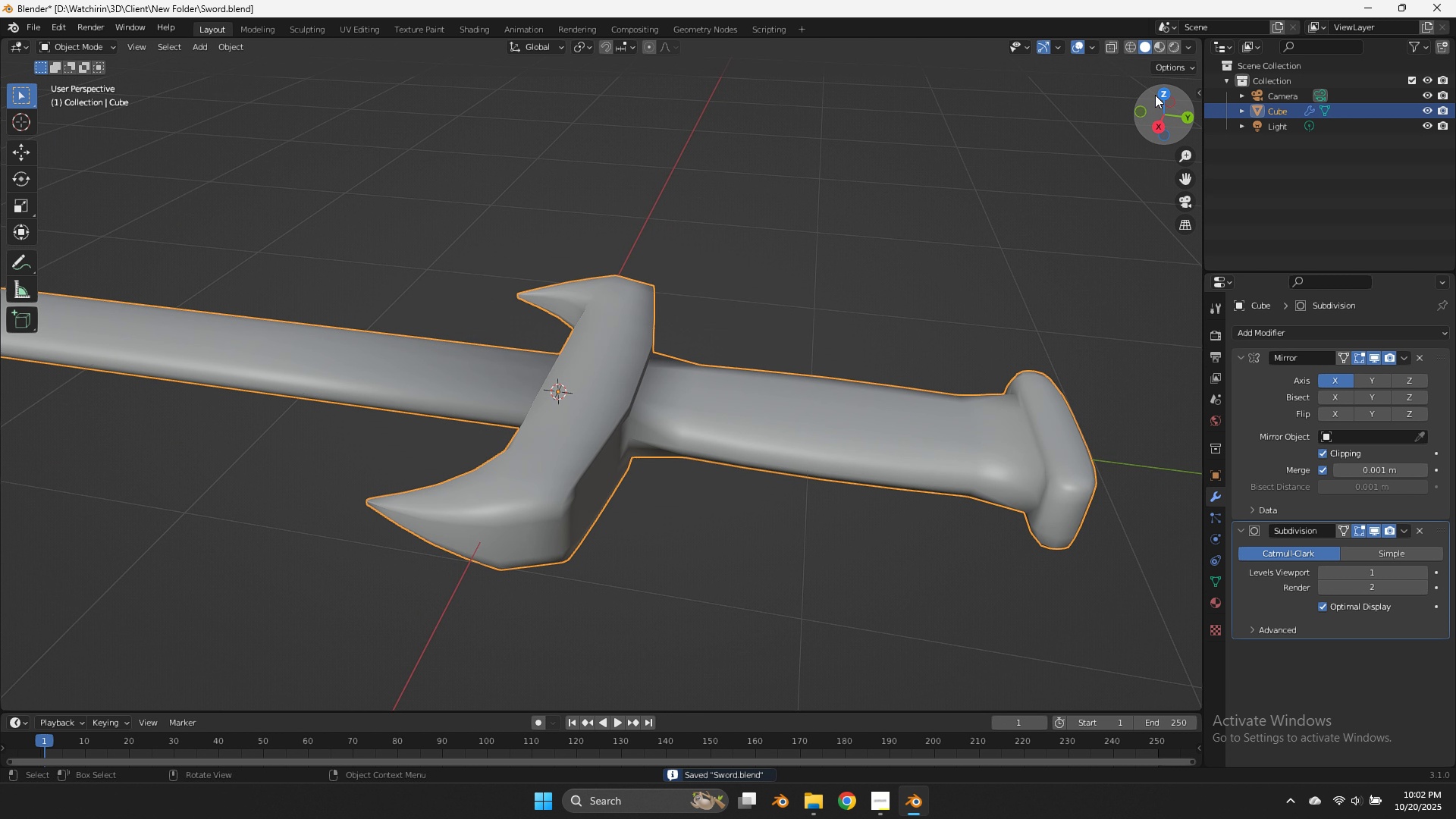 
key(Tab)
 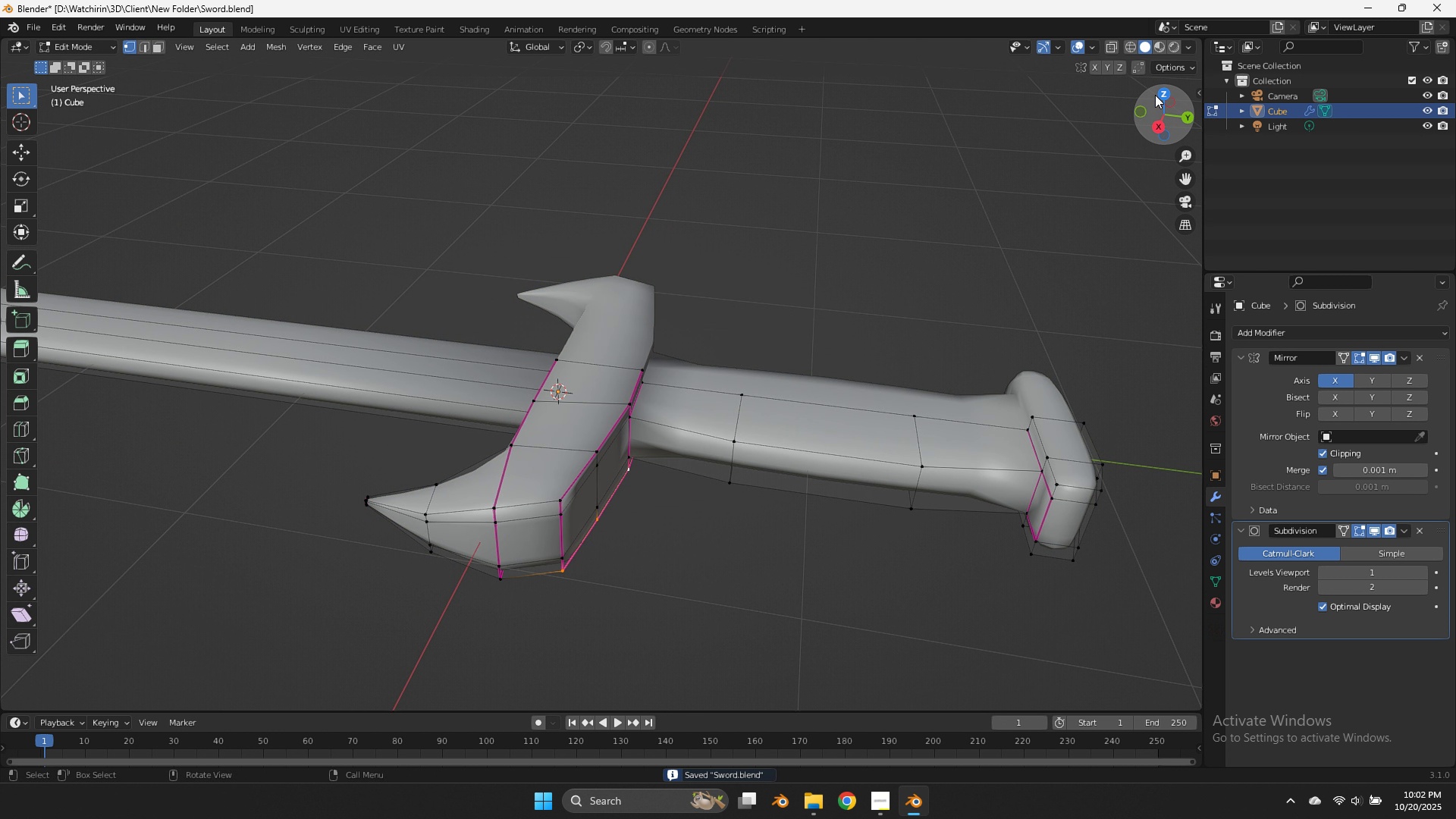 
left_click_drag(start_coordinate=[1155, 95], to_coordinate=[1048, 136])
 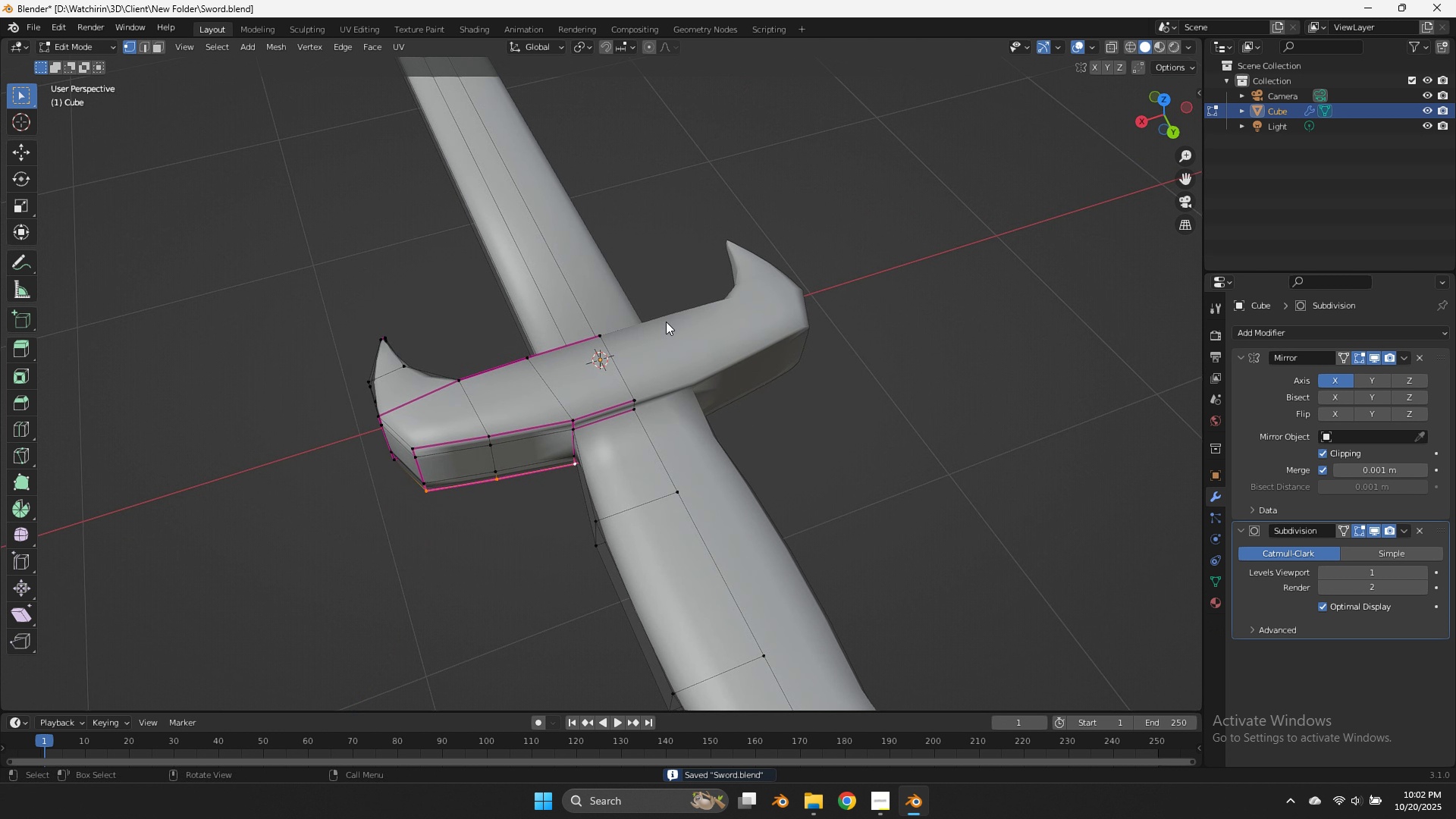 
key(Tab)
 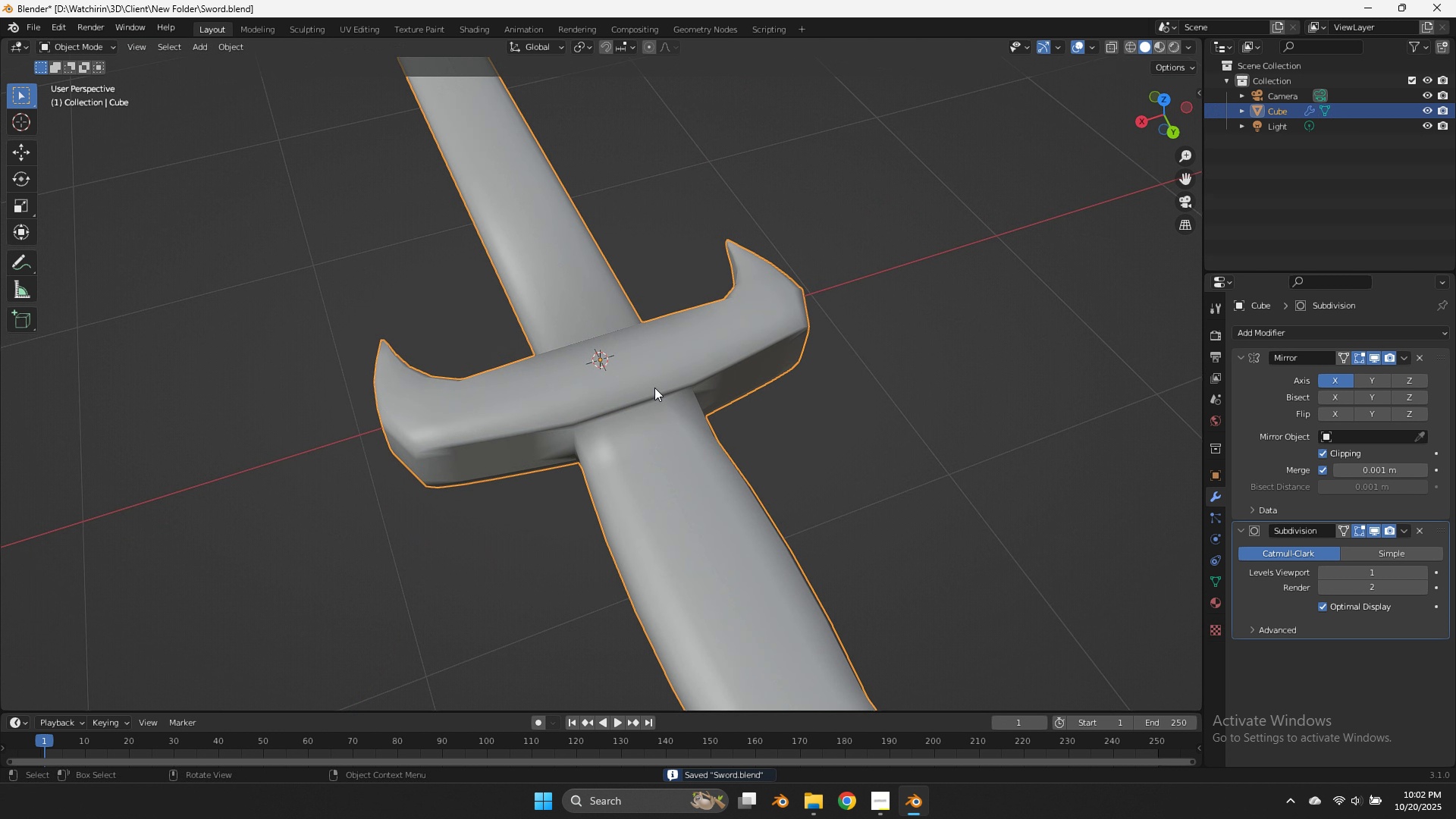 
scroll: coordinate [654, 388], scroll_direction: up, amount: 4.0
 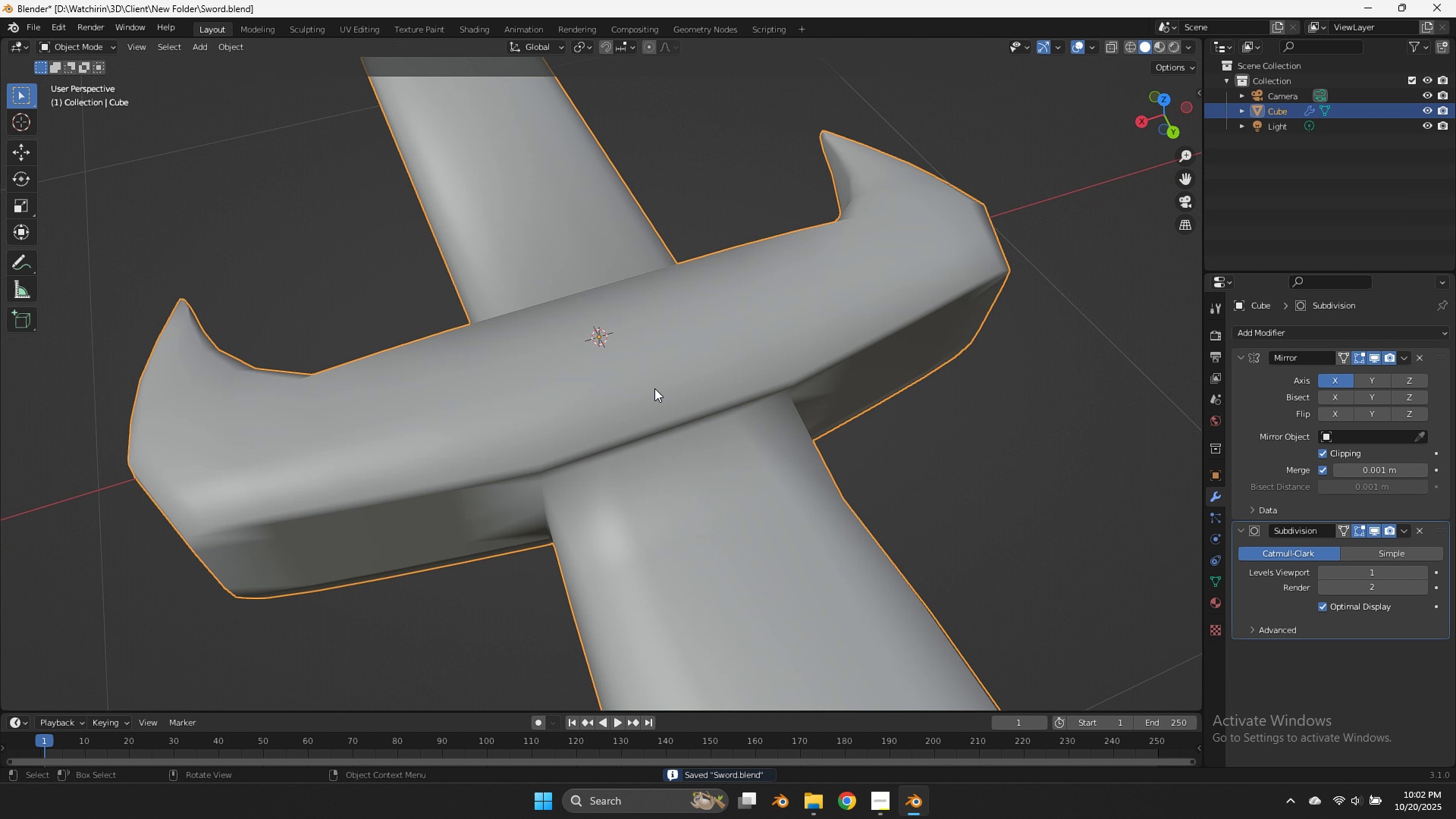 
key(Tab)
 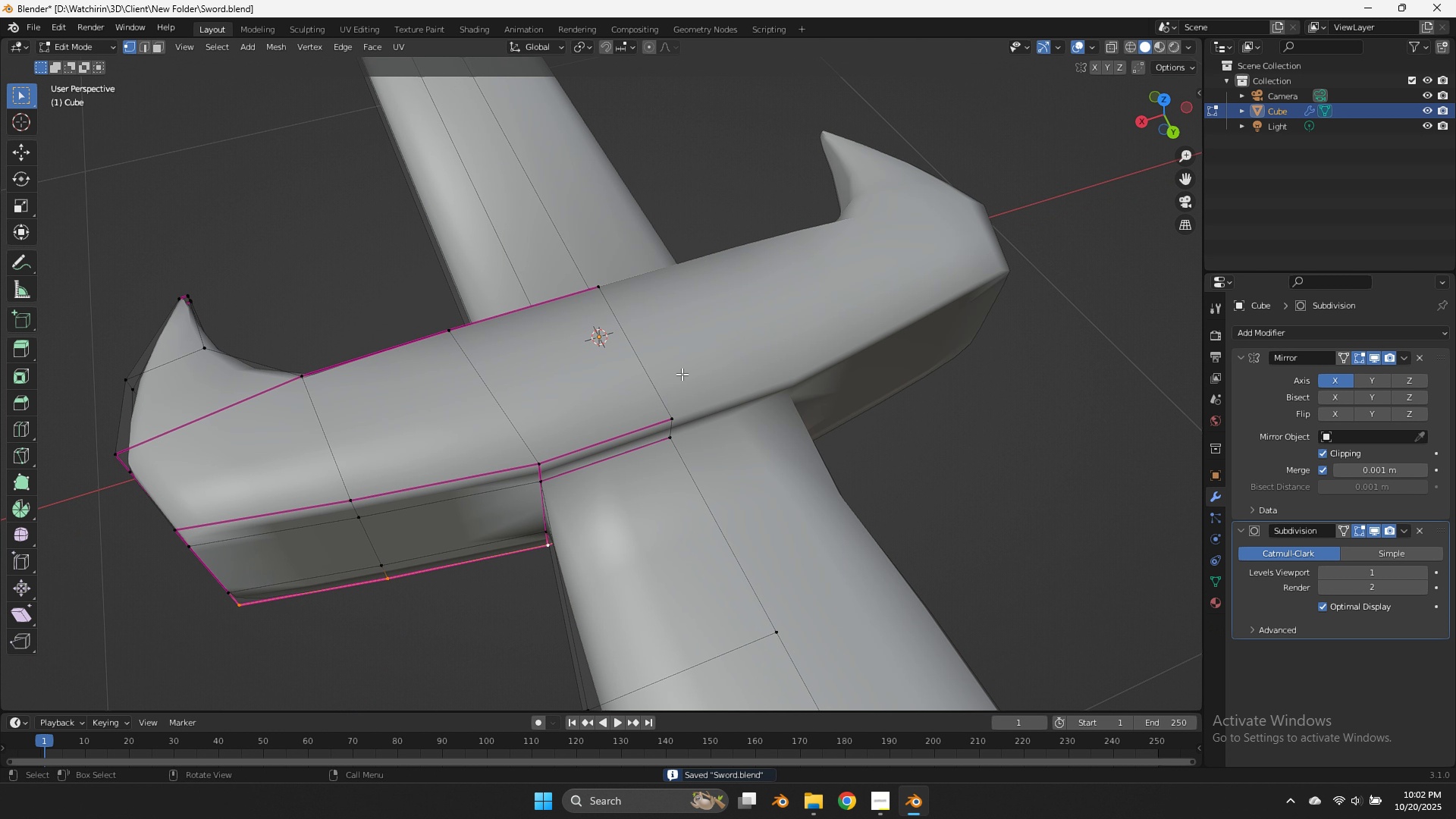 
key(Control+S)
 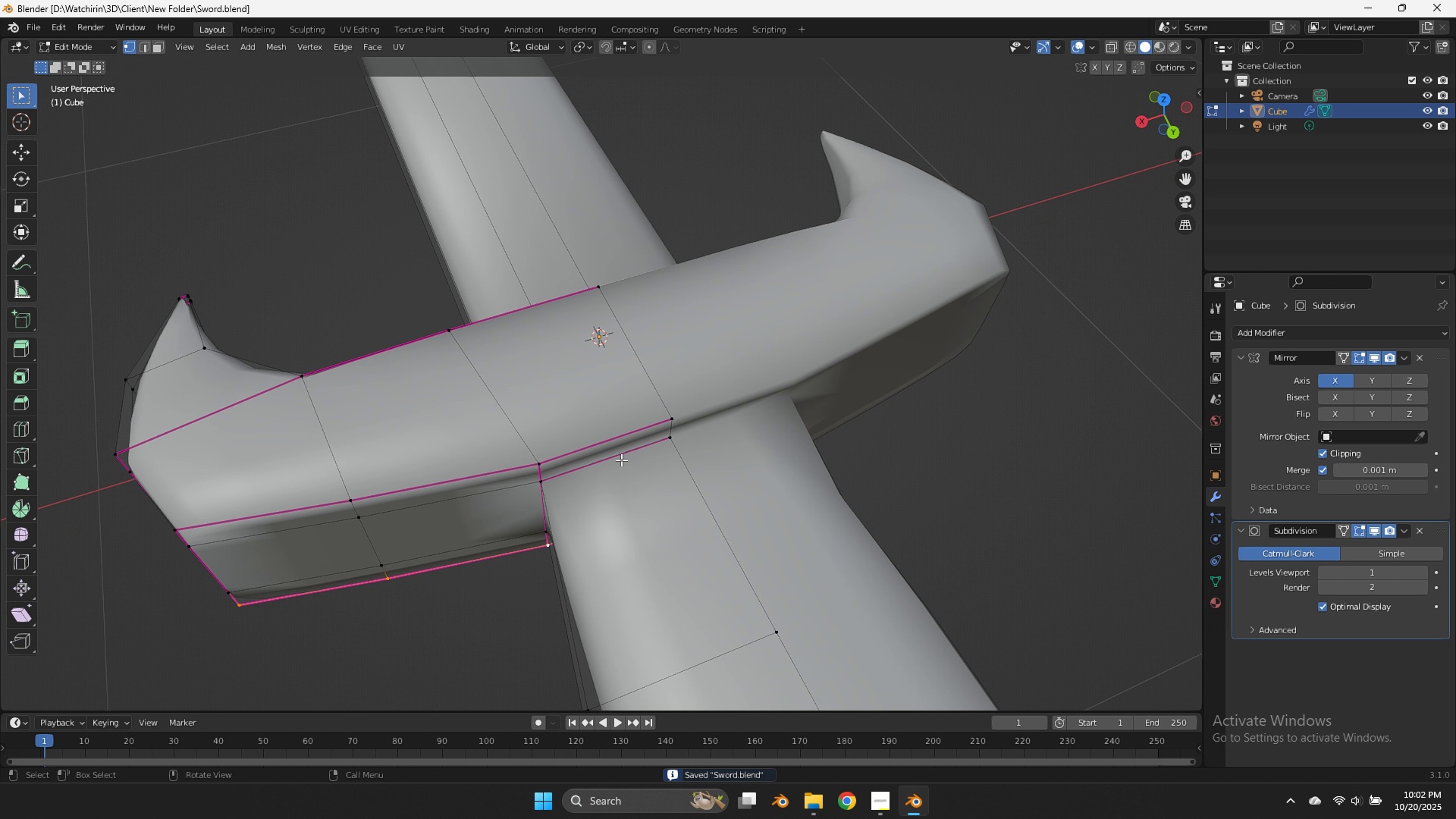 
type(zz)
 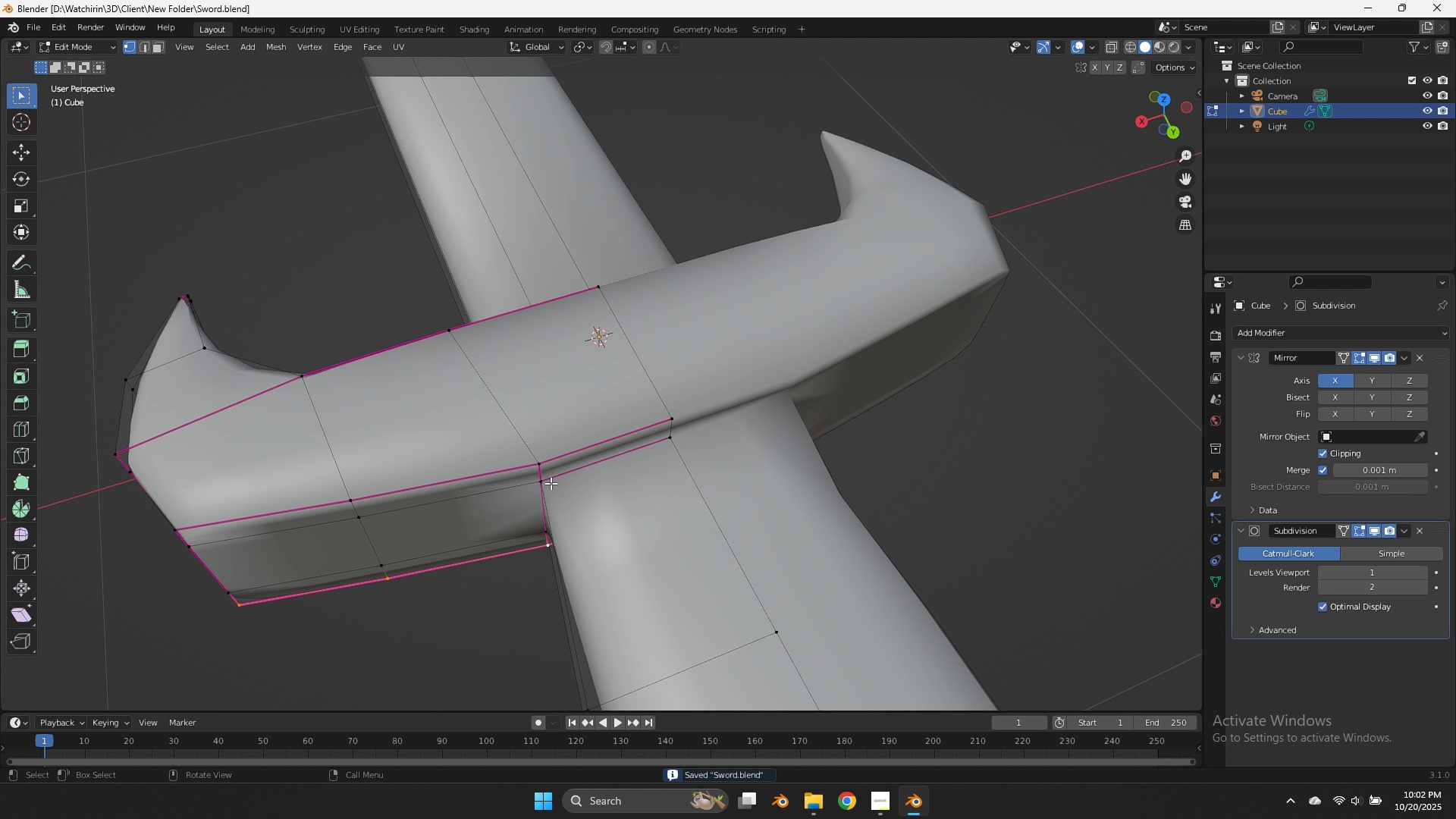 
key(Control+R)
 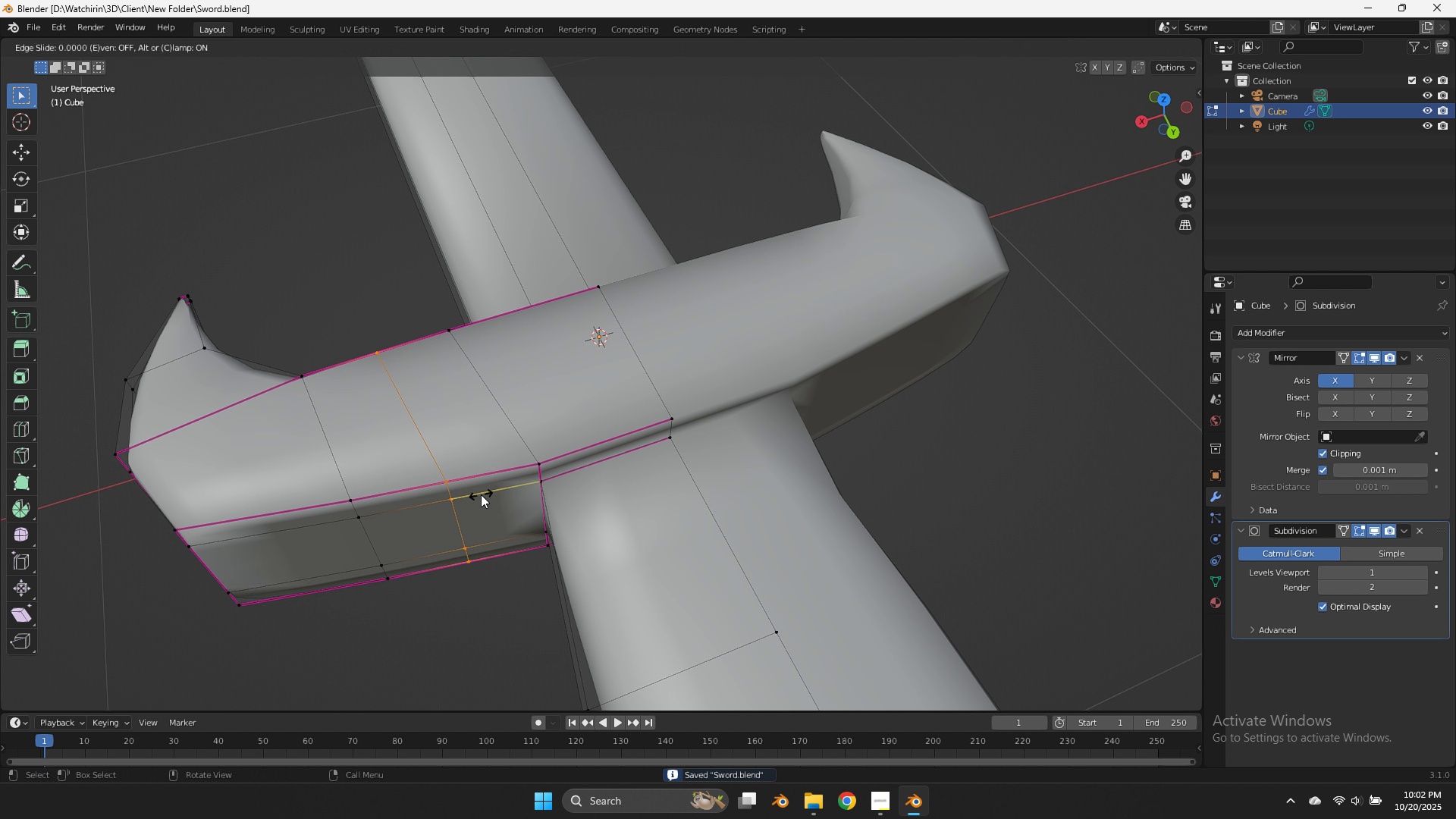 
left_click([481, 494])
 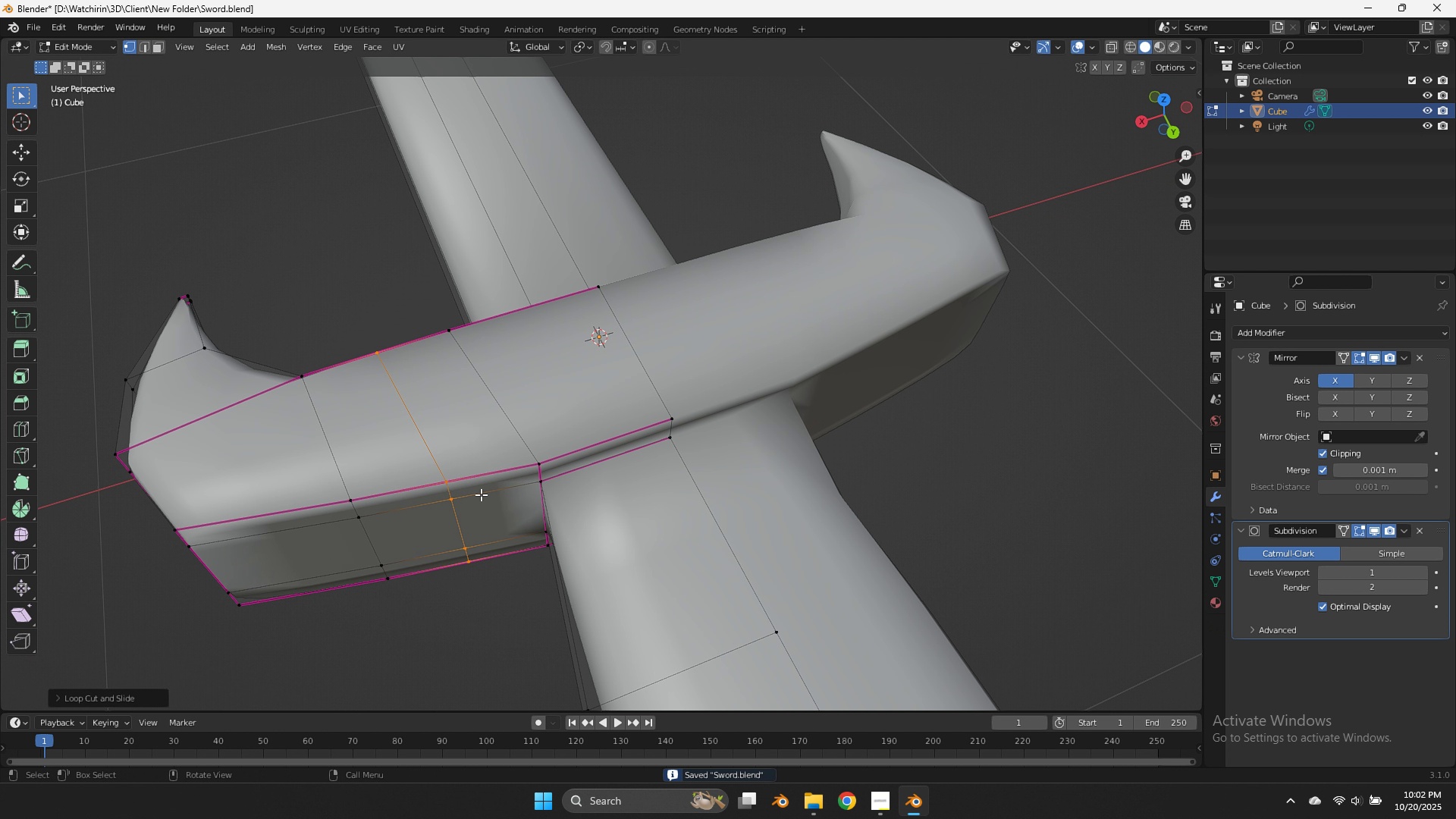 
right_click([481, 494])
 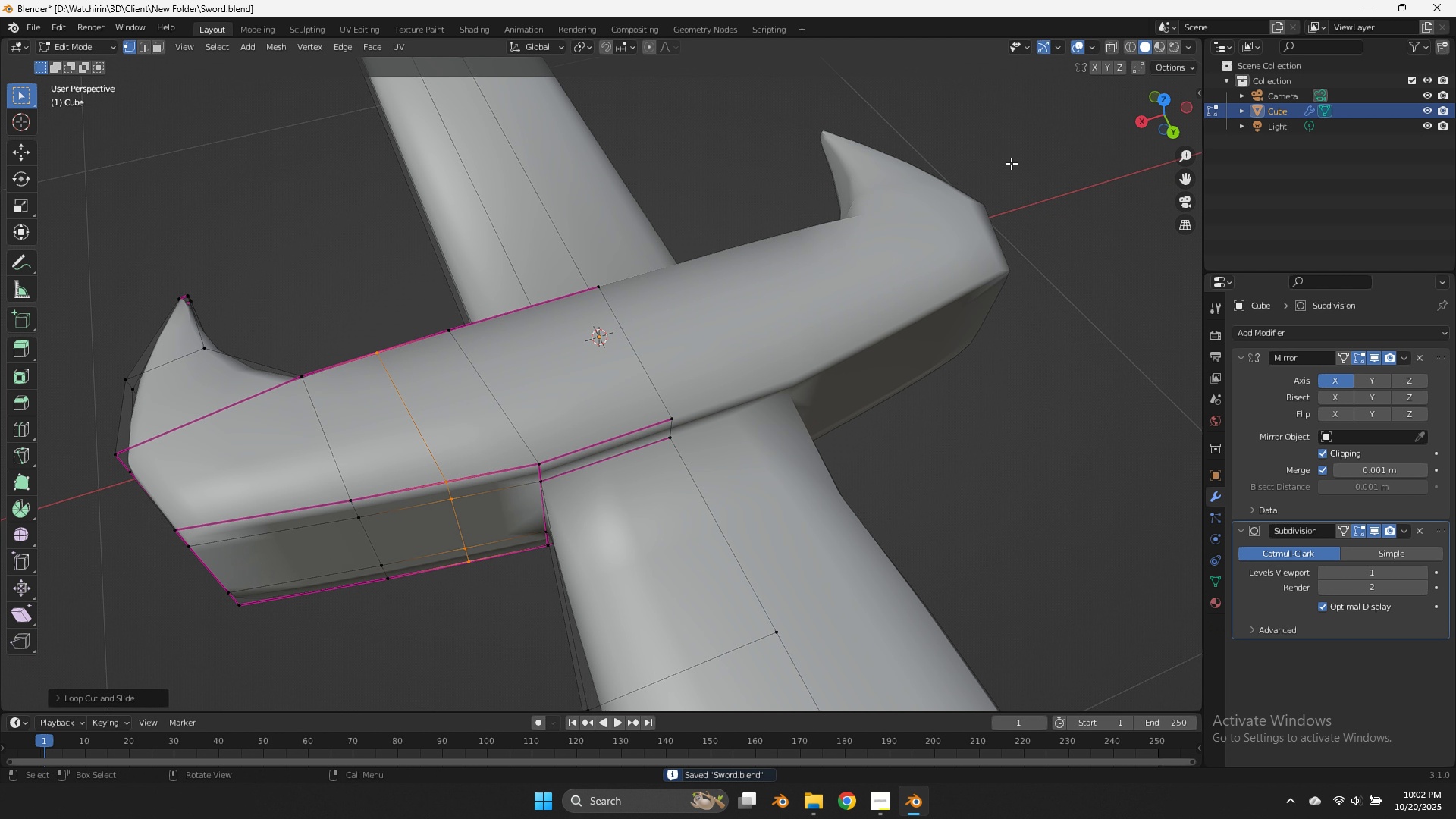 
key(Control+S)
 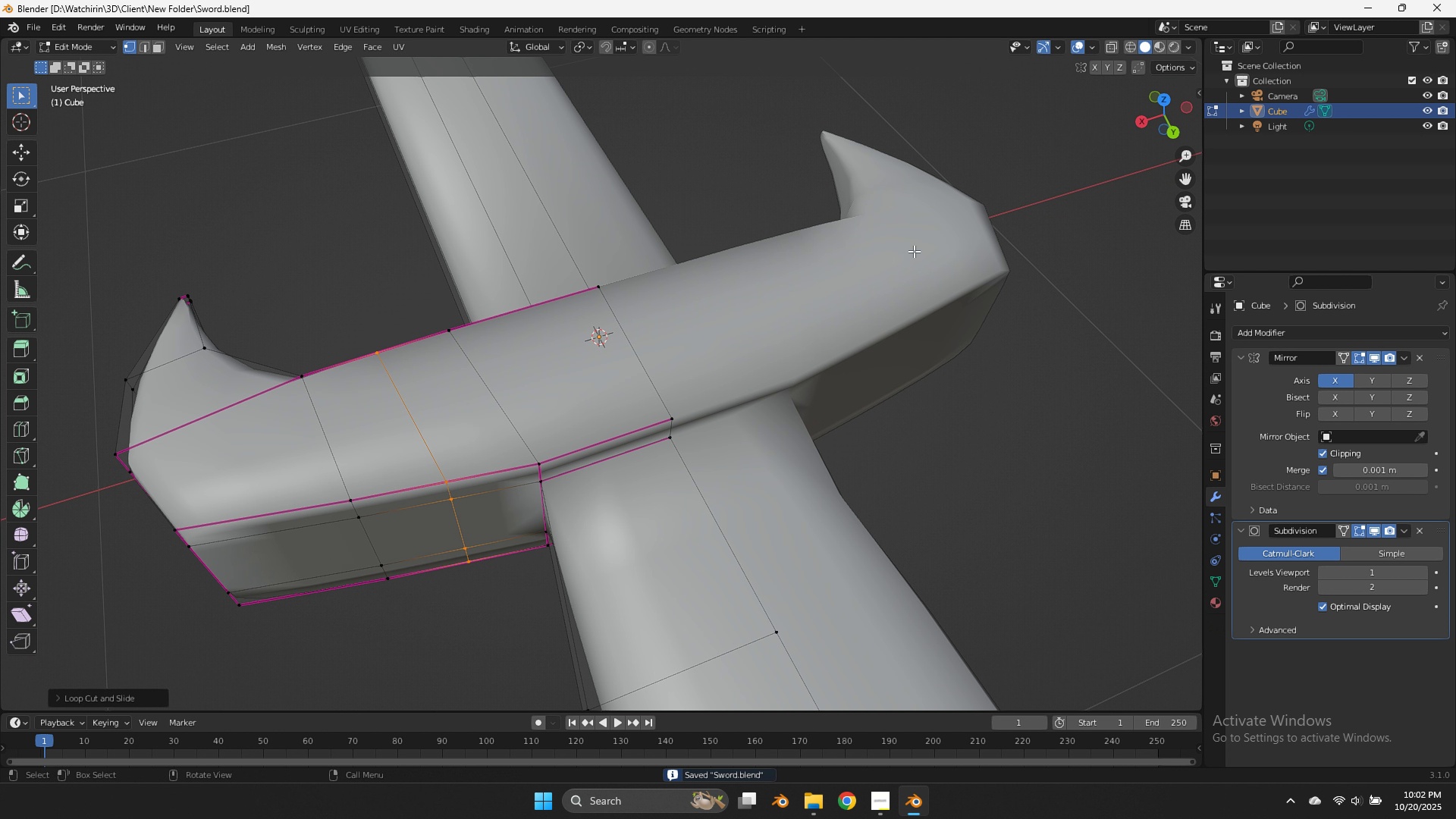 
scroll: coordinate [770, 285], scroll_direction: down, amount: 8.0
 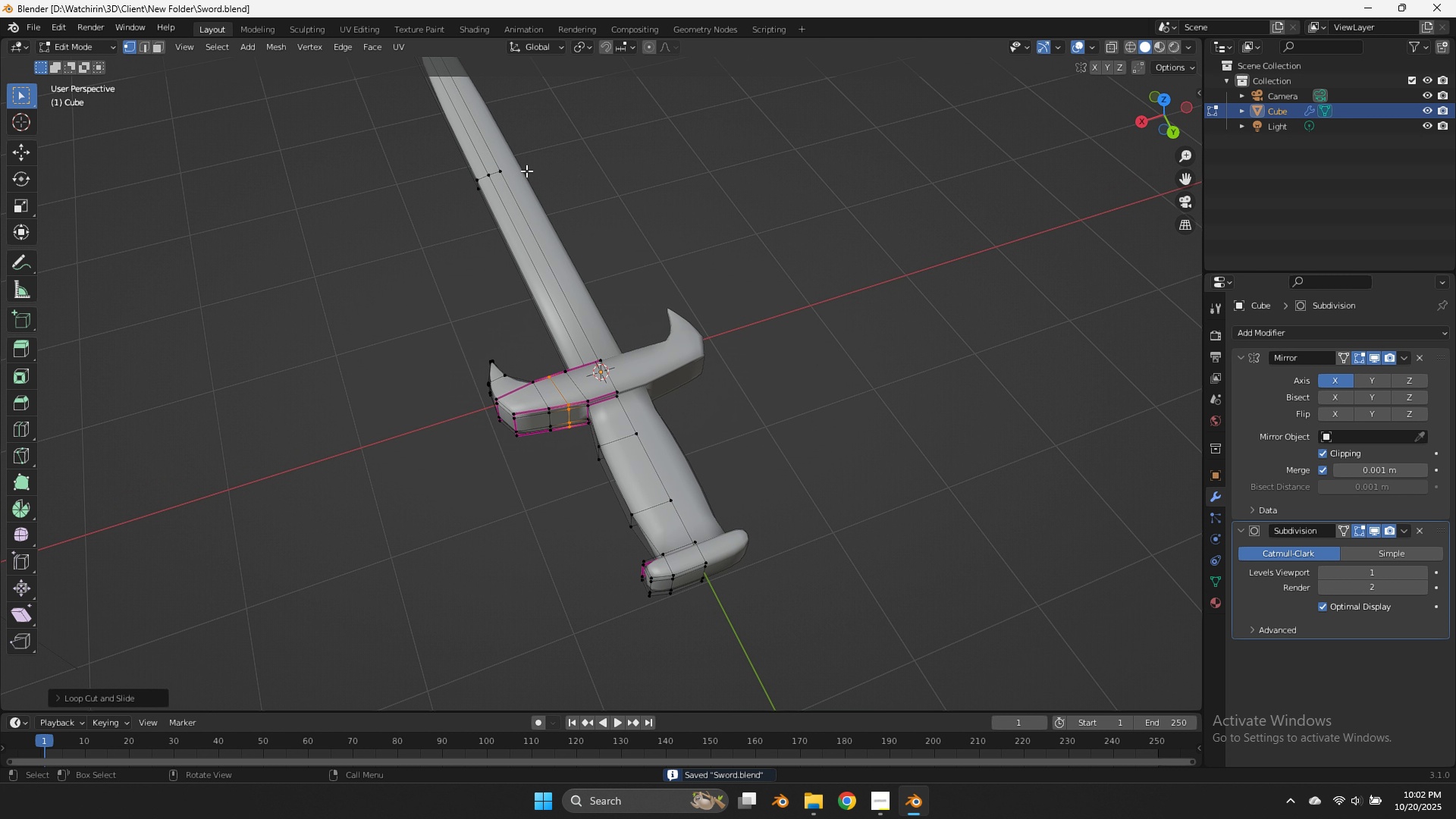 
hold_key(key=AltLeft, duration=1.18)
double_click([482, 174])
 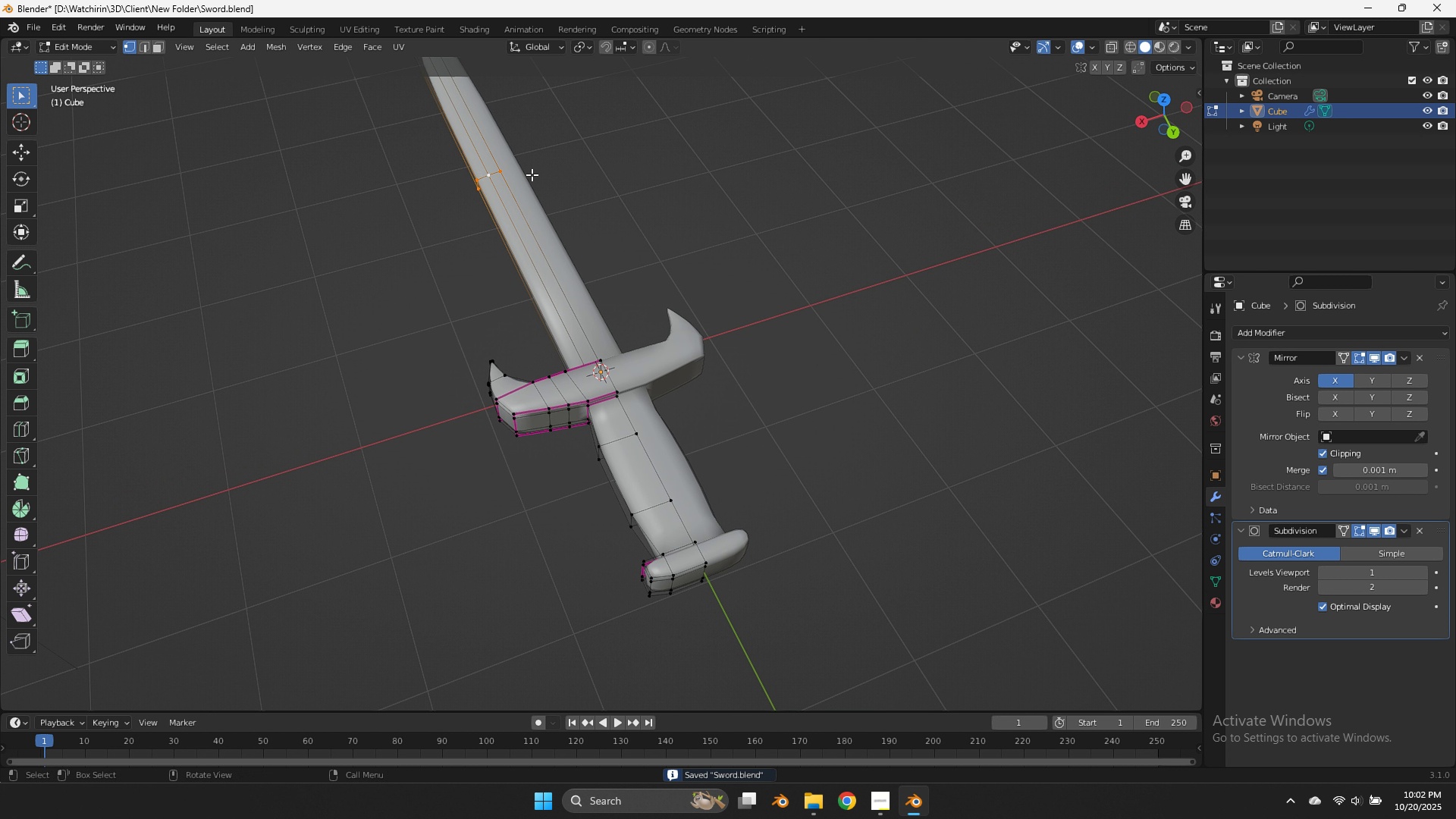 
key(Control+B)
 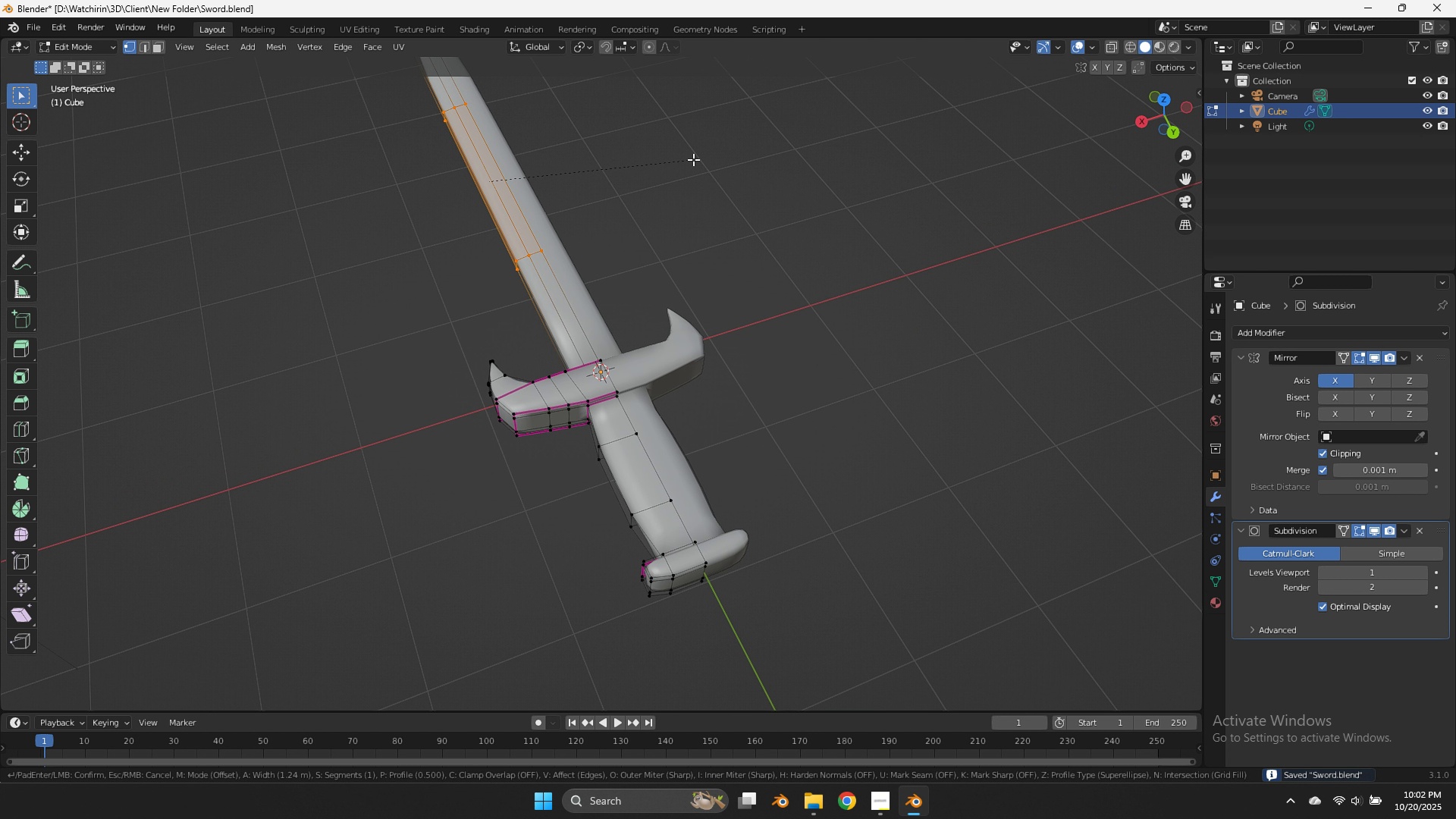 
scroll: coordinate [712, 152], scroll_direction: down, amount: 12.0
 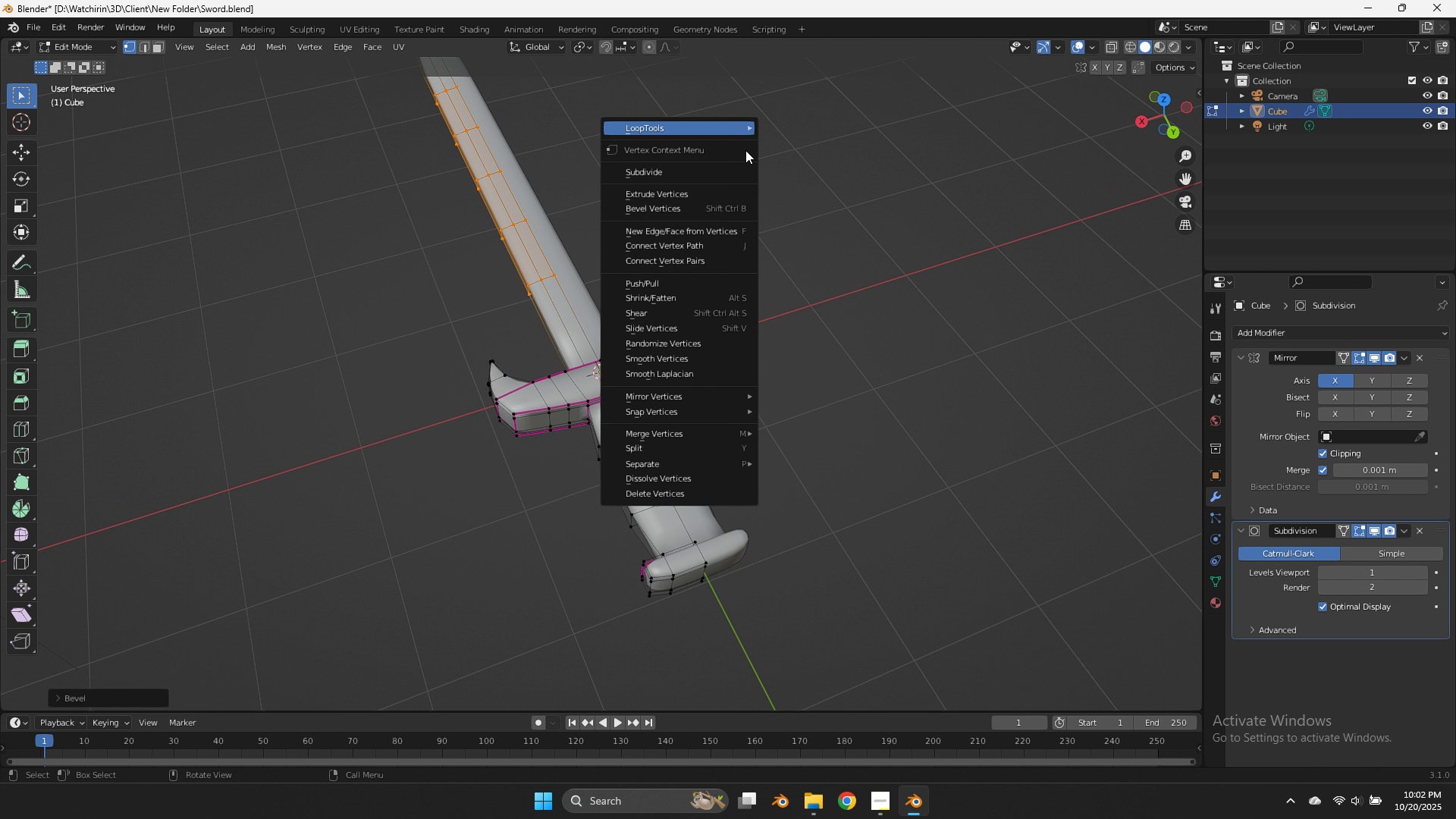 
left_click([1159, 270])
 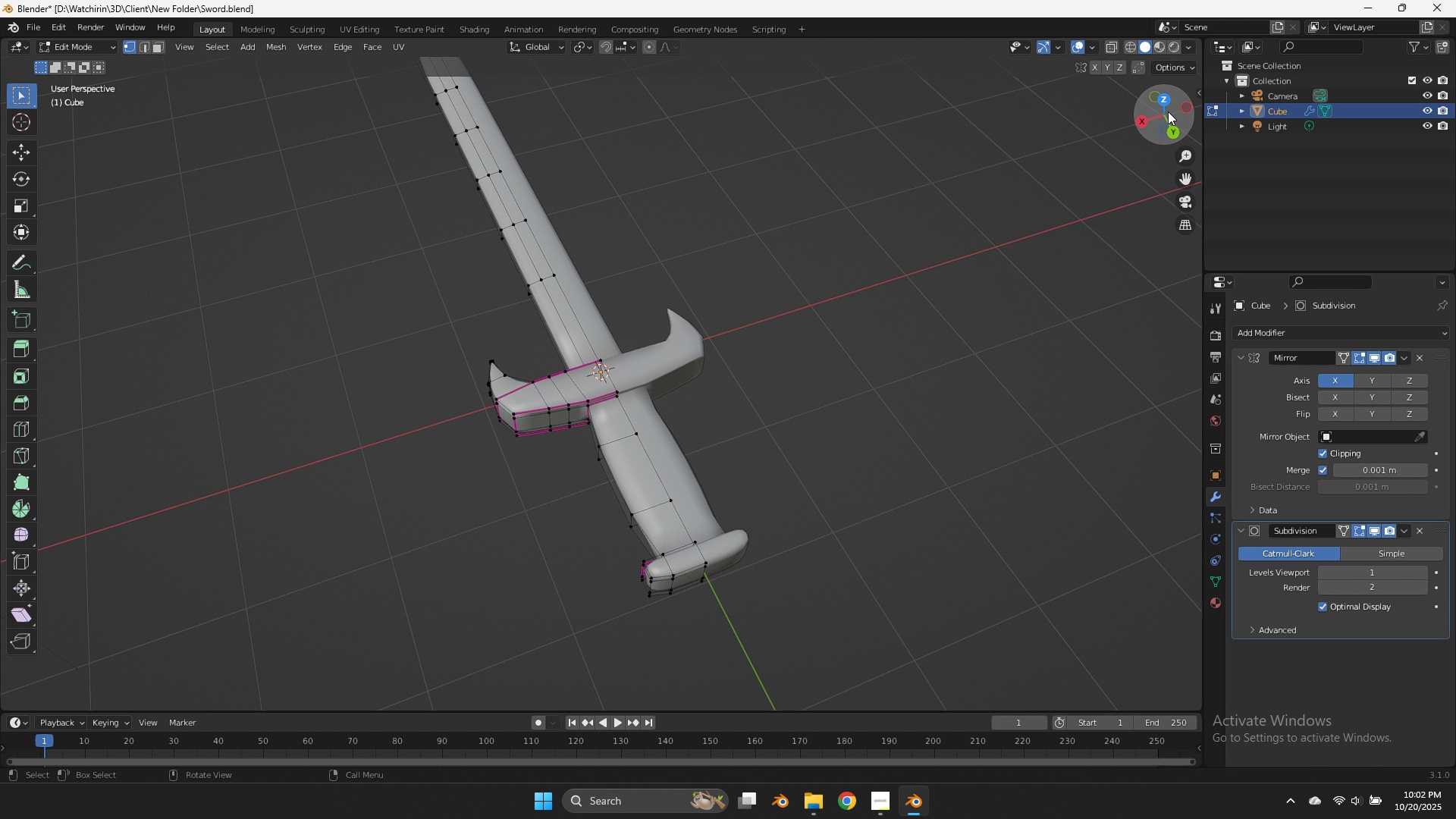 
left_click_drag(start_coordinate=[1167, 111], to_coordinate=[102, 688])
 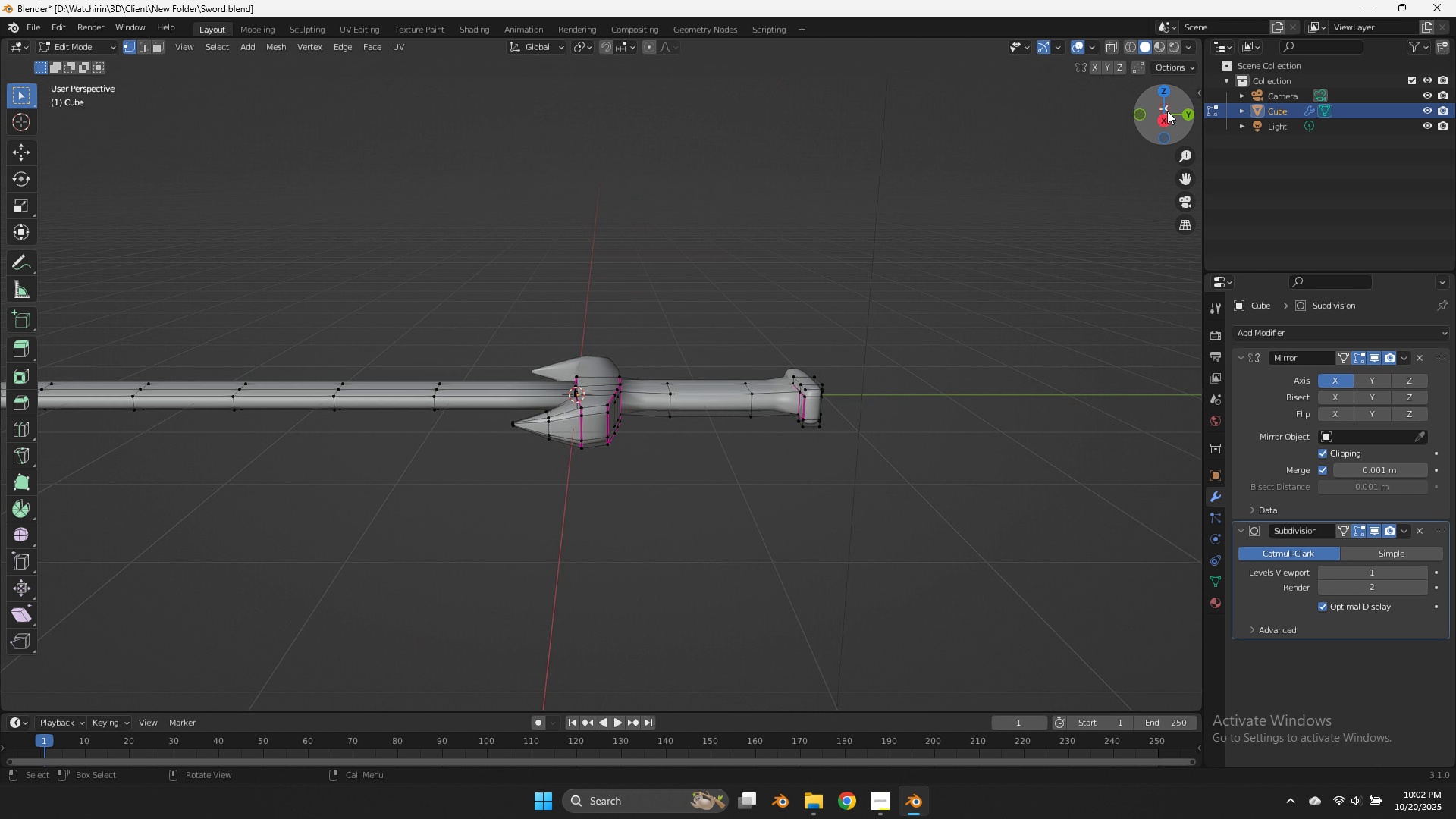 
scroll: coordinate [1167, 111], scroll_direction: down, amount: 1.0
 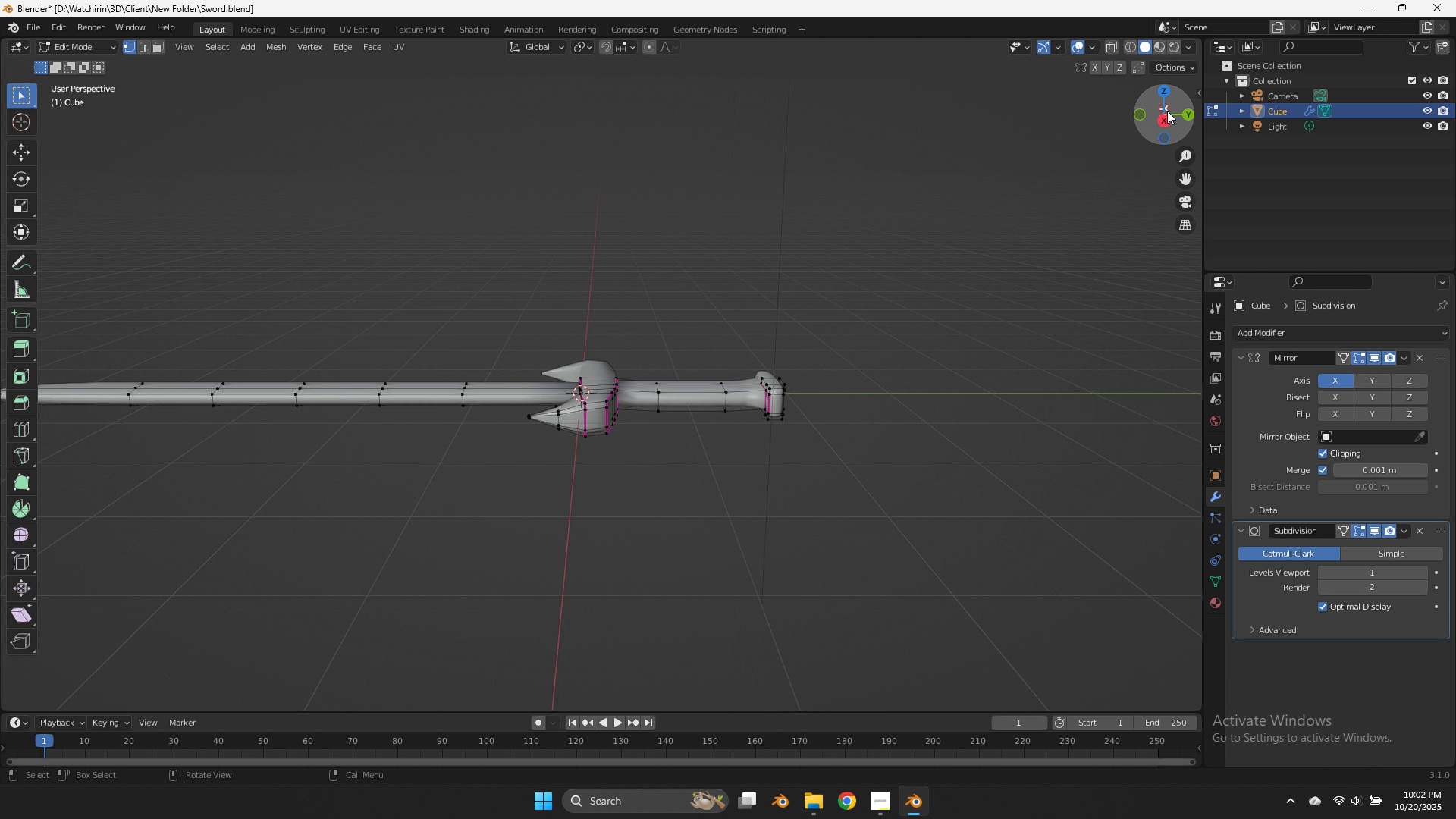 
key(Tab)
 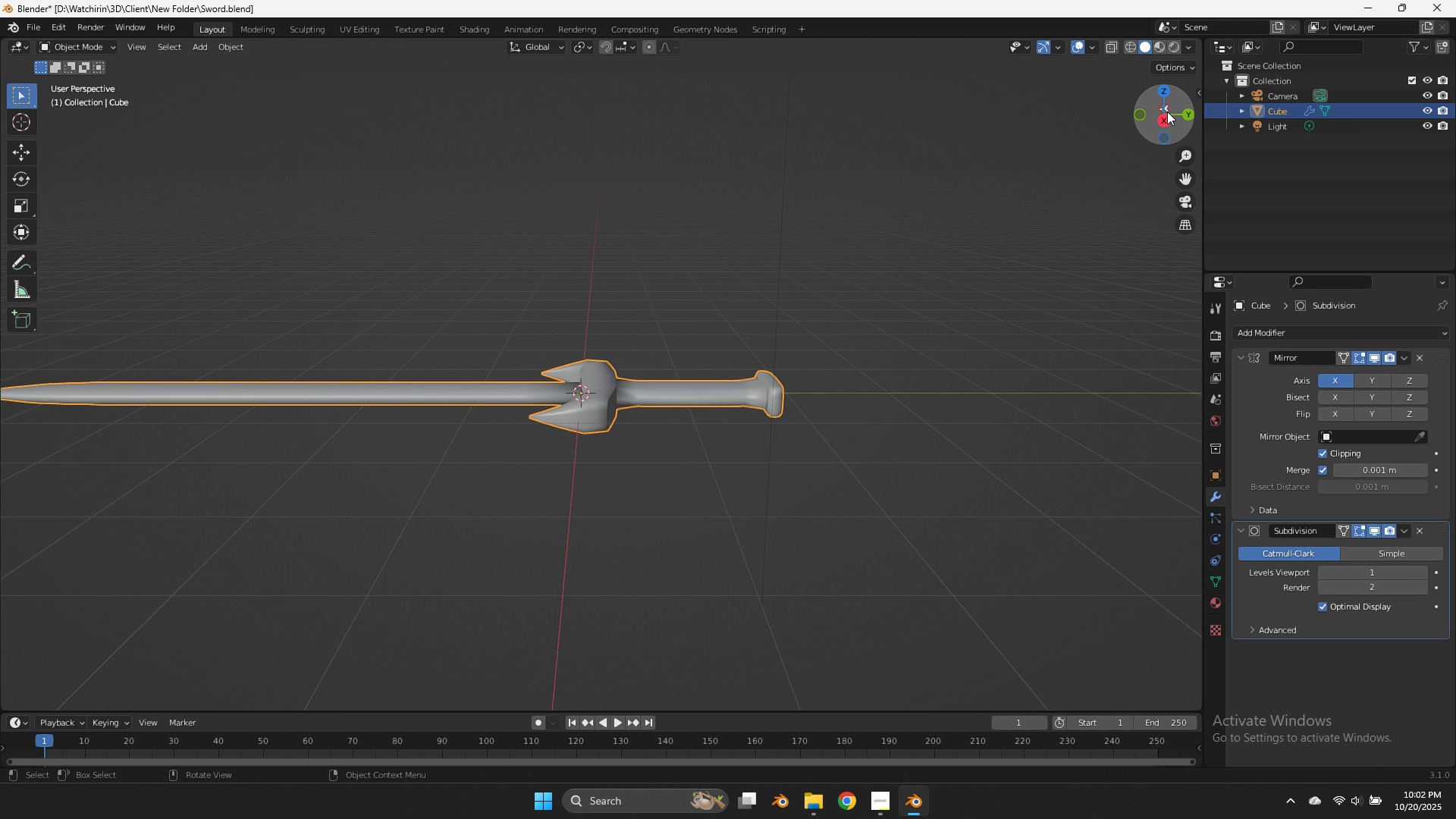 
left_click_drag(start_coordinate=[1167, 112], to_coordinate=[155, 125])